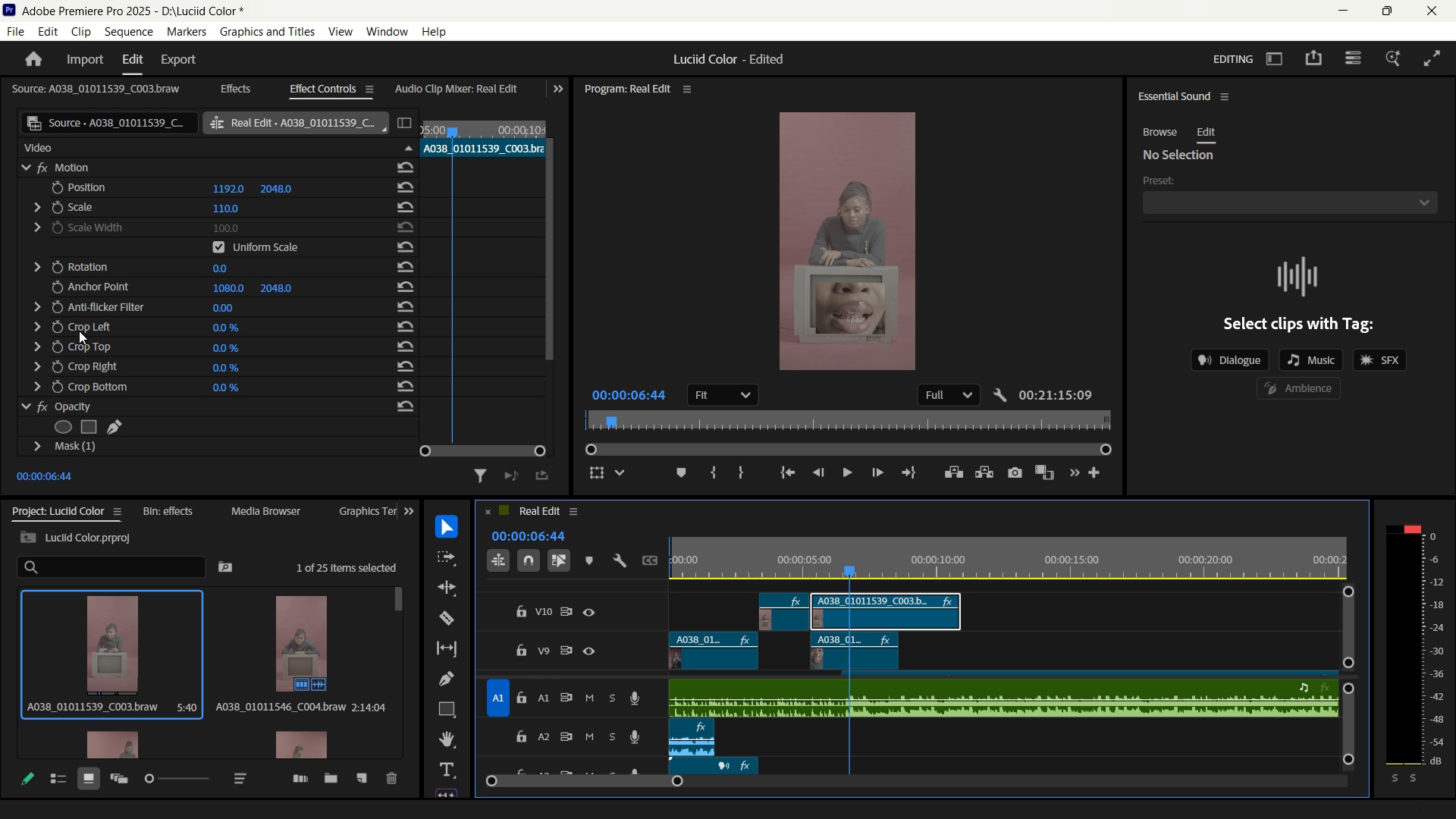 
scroll: coordinate [130, 407], scroll_direction: down, amount: 7.0
 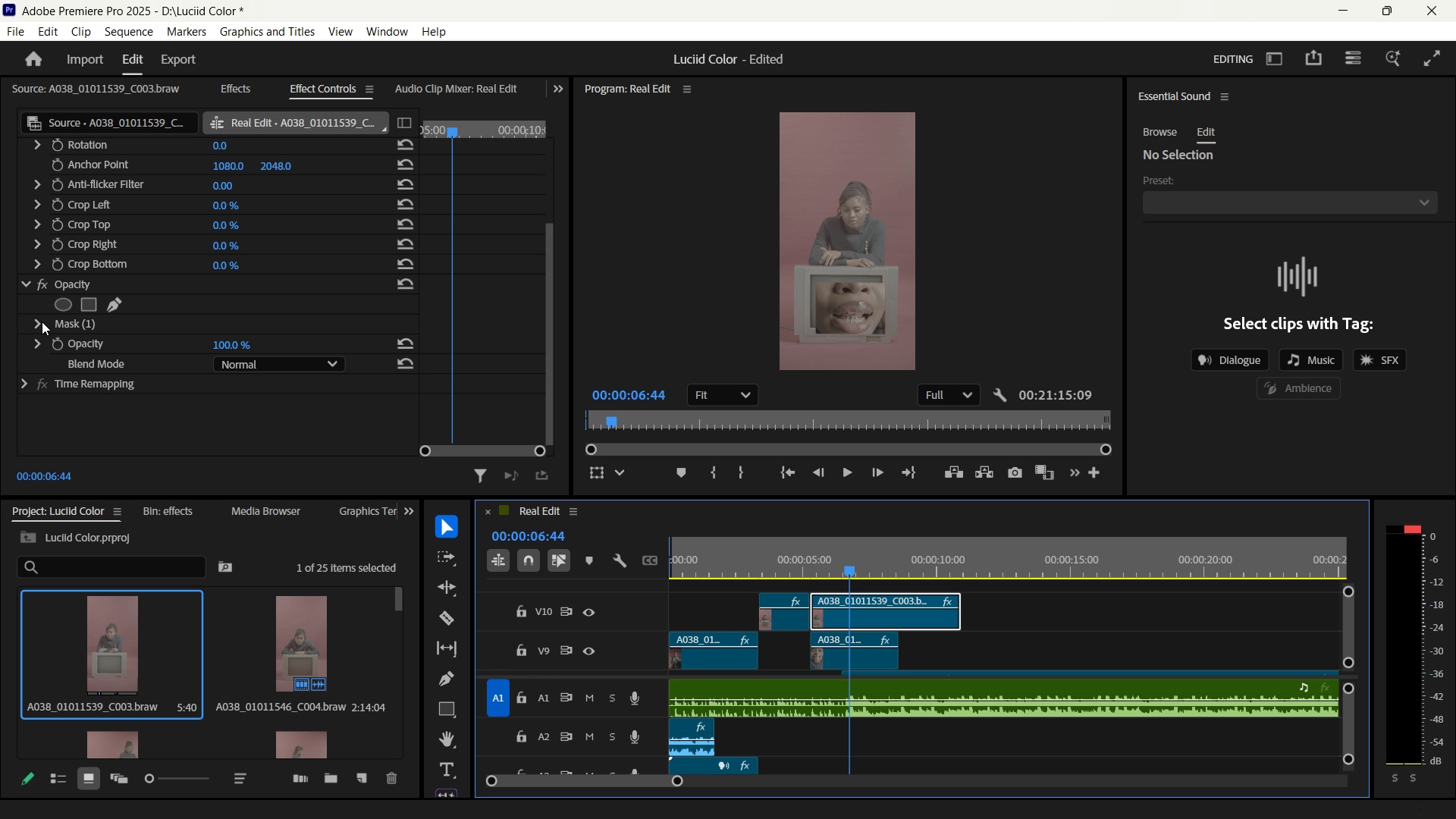 
left_click([39, 322])
 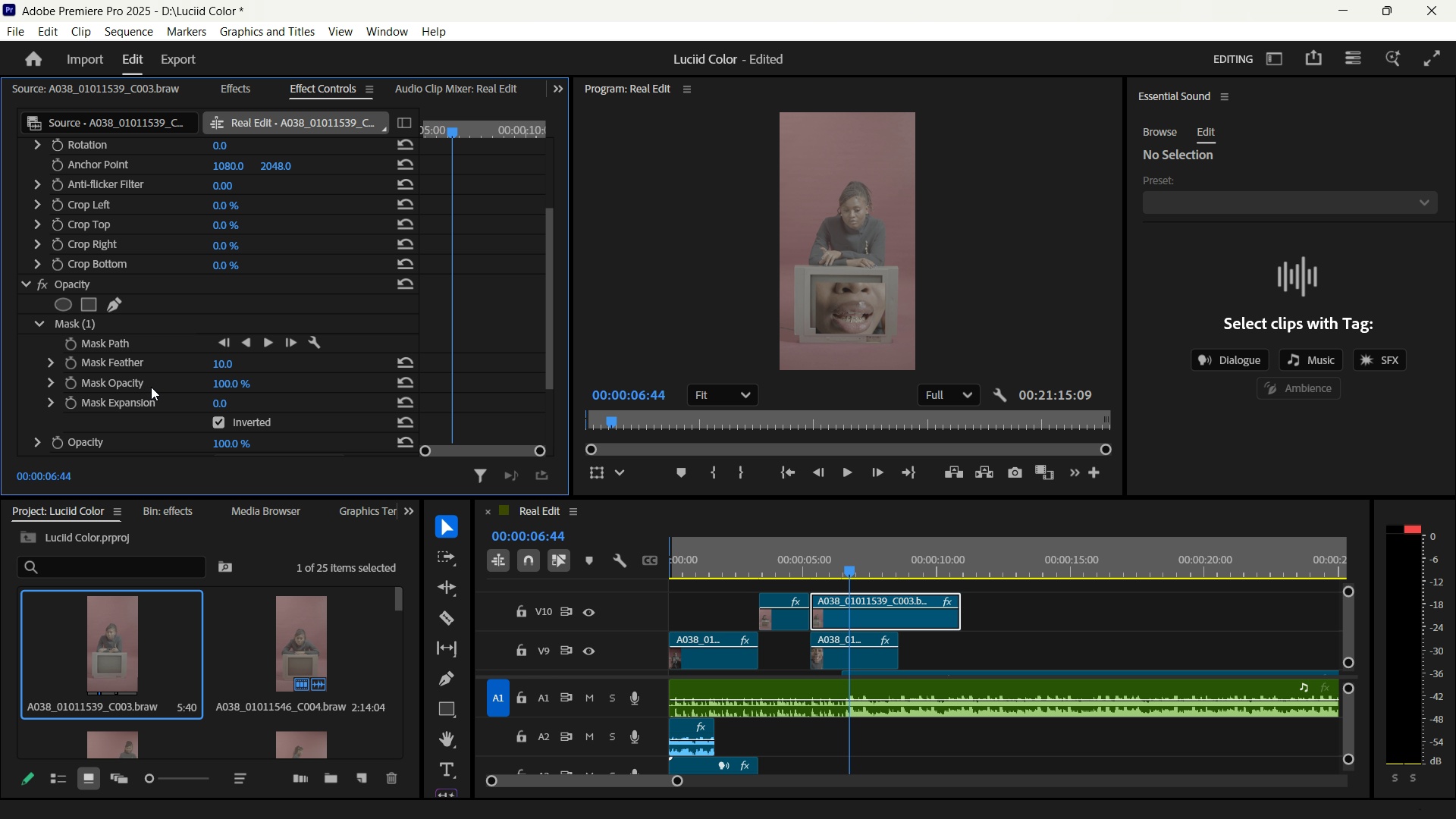 
scroll: coordinate [157, 391], scroll_direction: down, amount: 1.0
 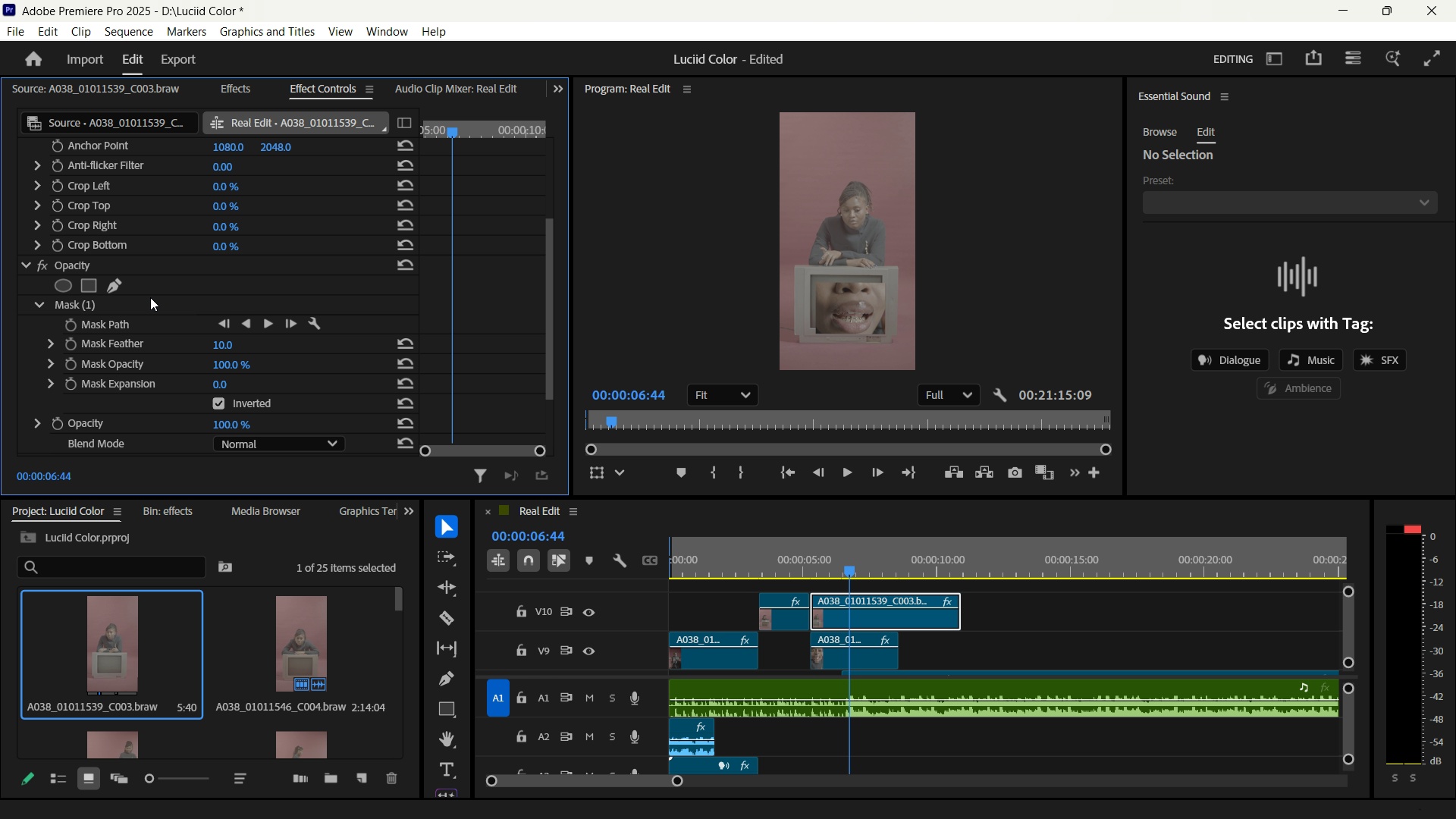 
left_click([99, 309])
 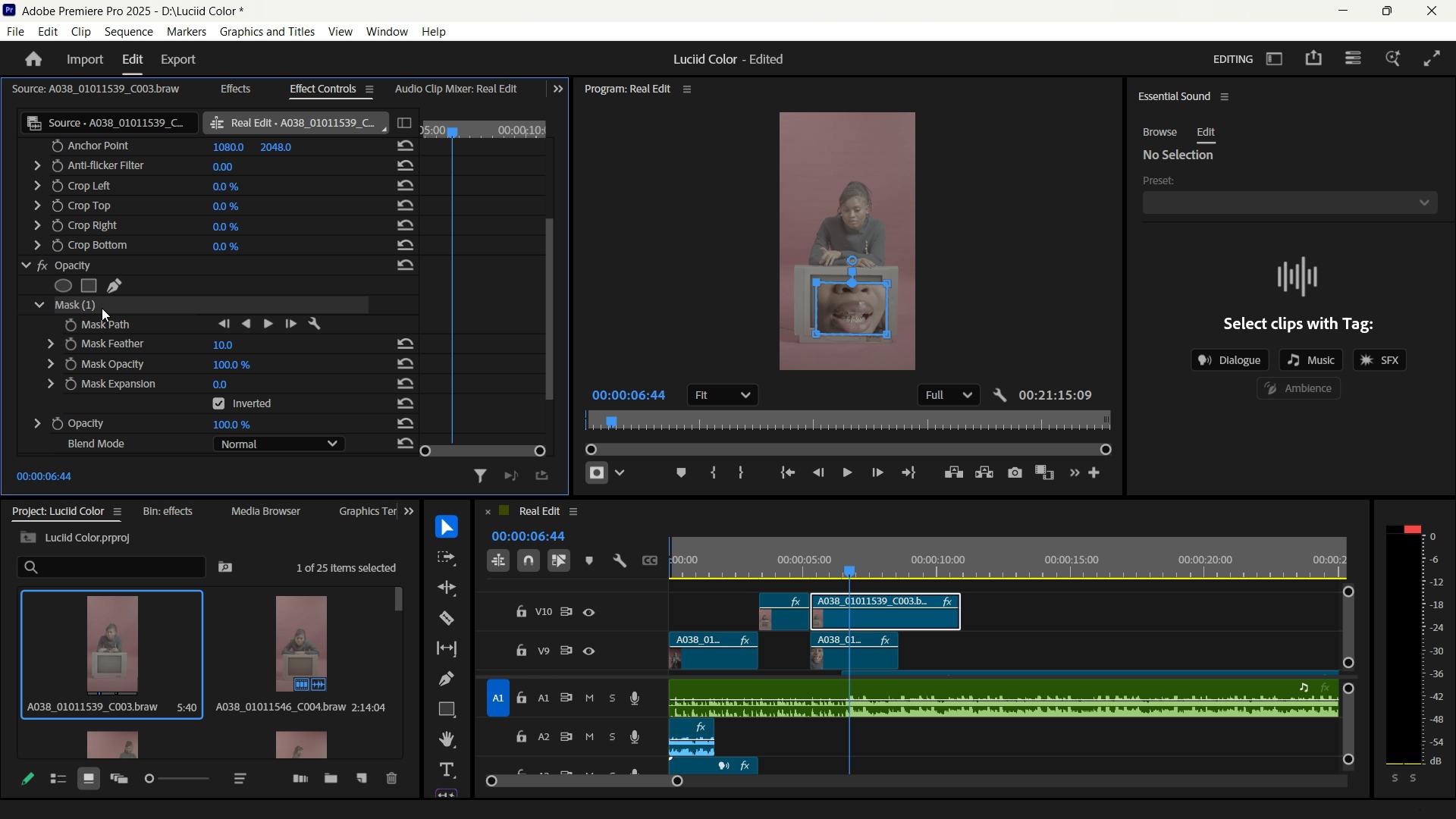 
key(Backspace)
 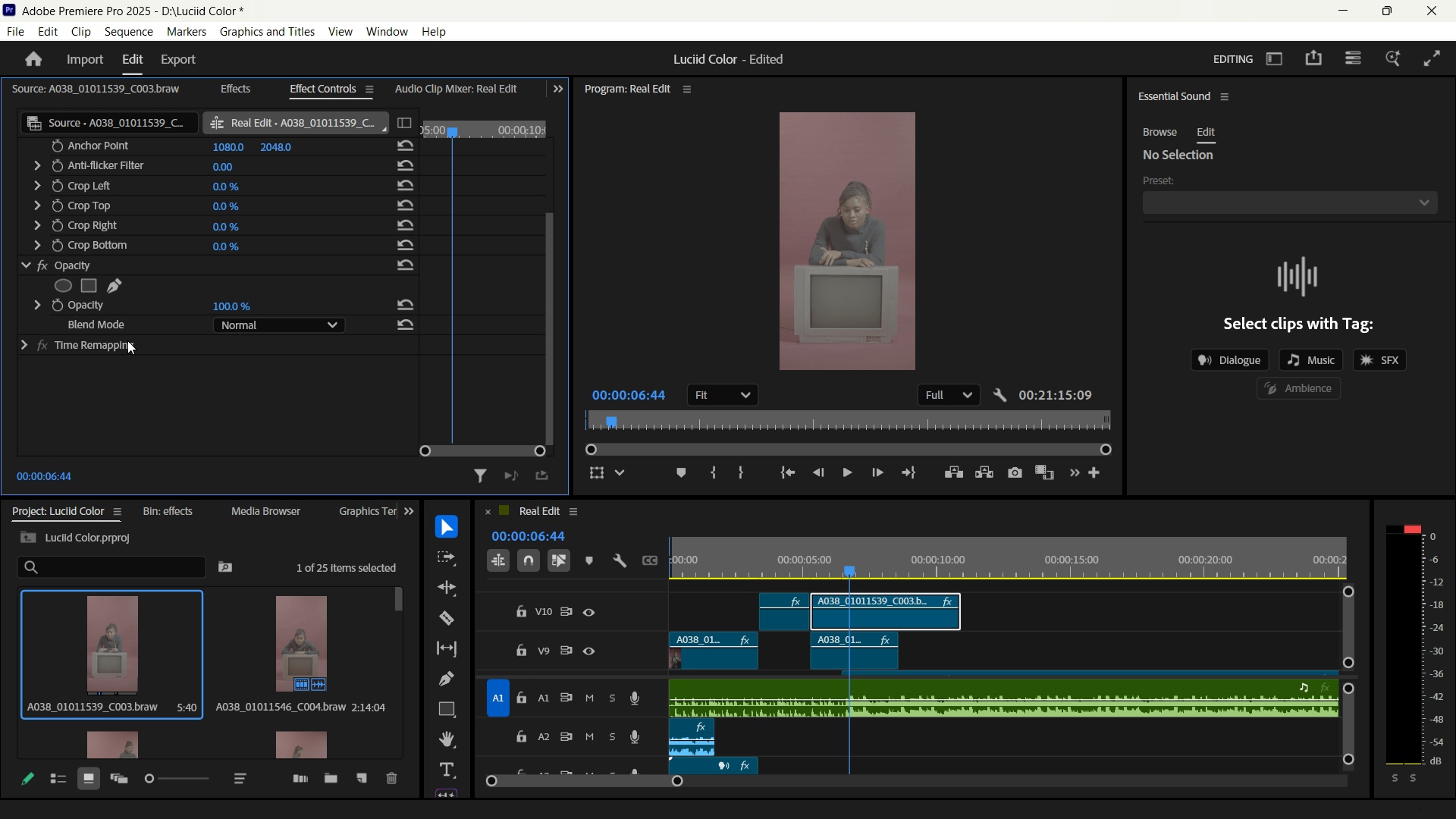 
wait(5.25)
 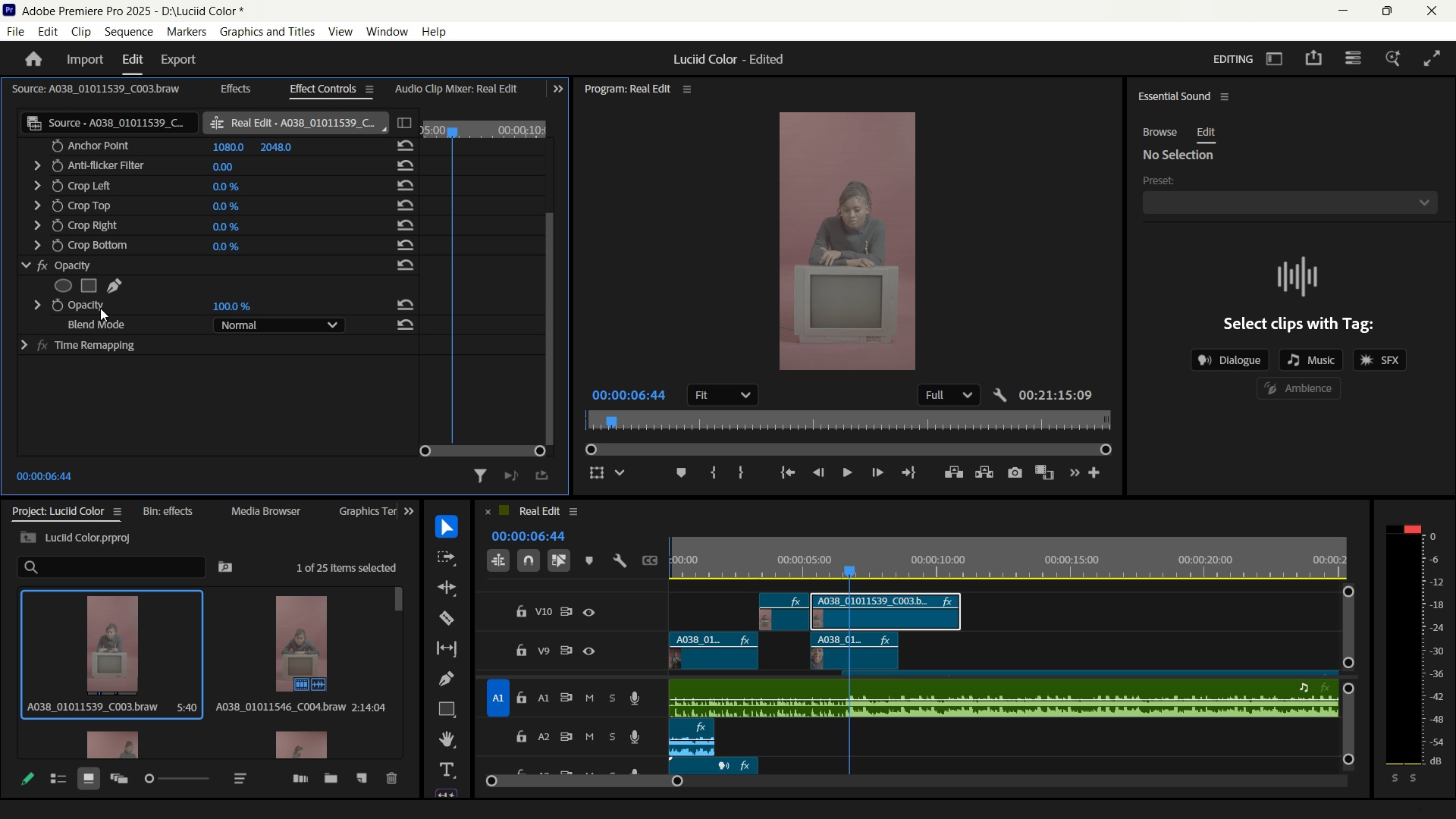 
left_click([36, 302])
 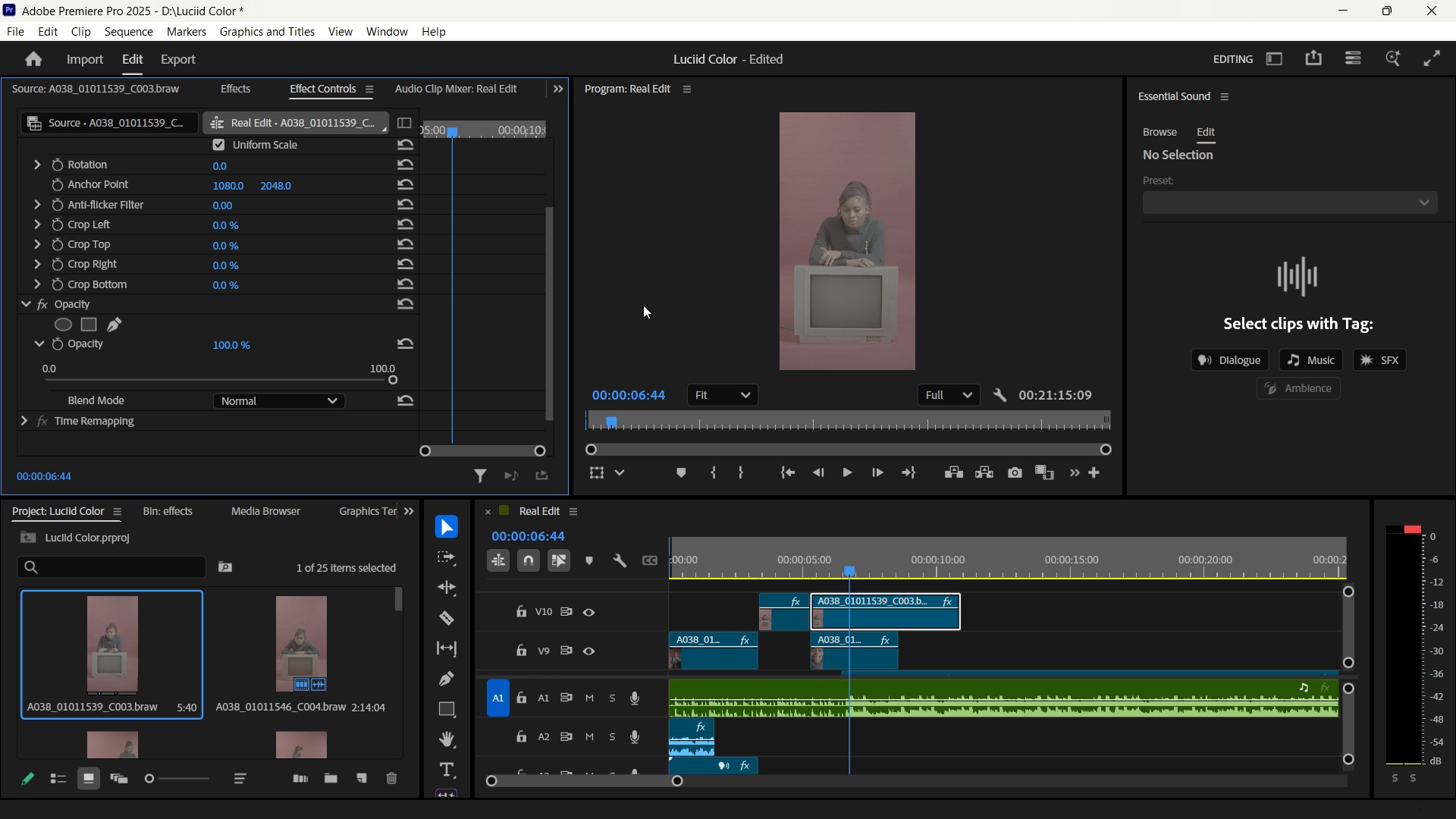 
scroll: coordinate [782, 234], scroll_direction: up, amount: 9.0
 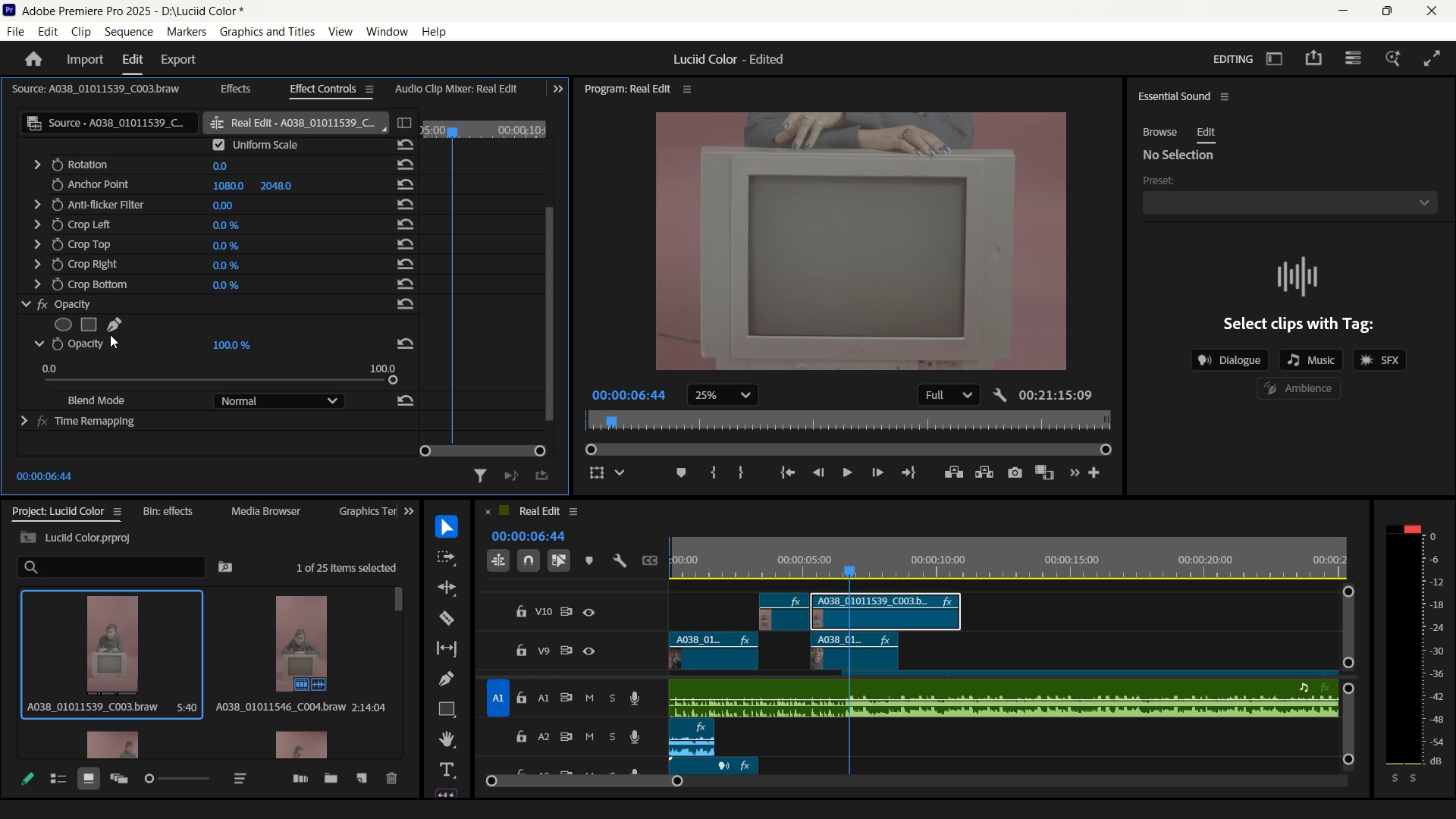 
left_click([110, 324])
 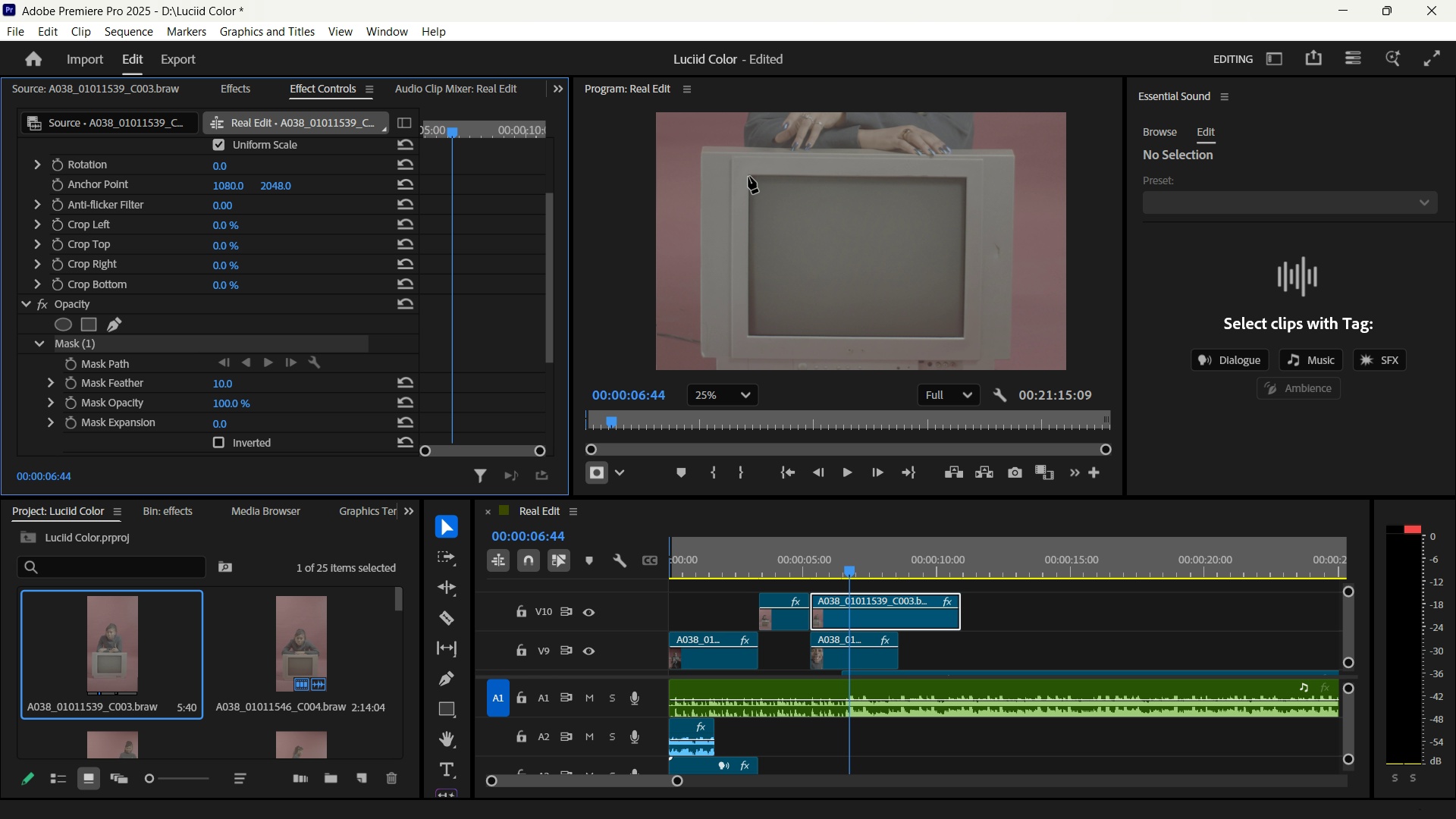 
wait(6.74)
 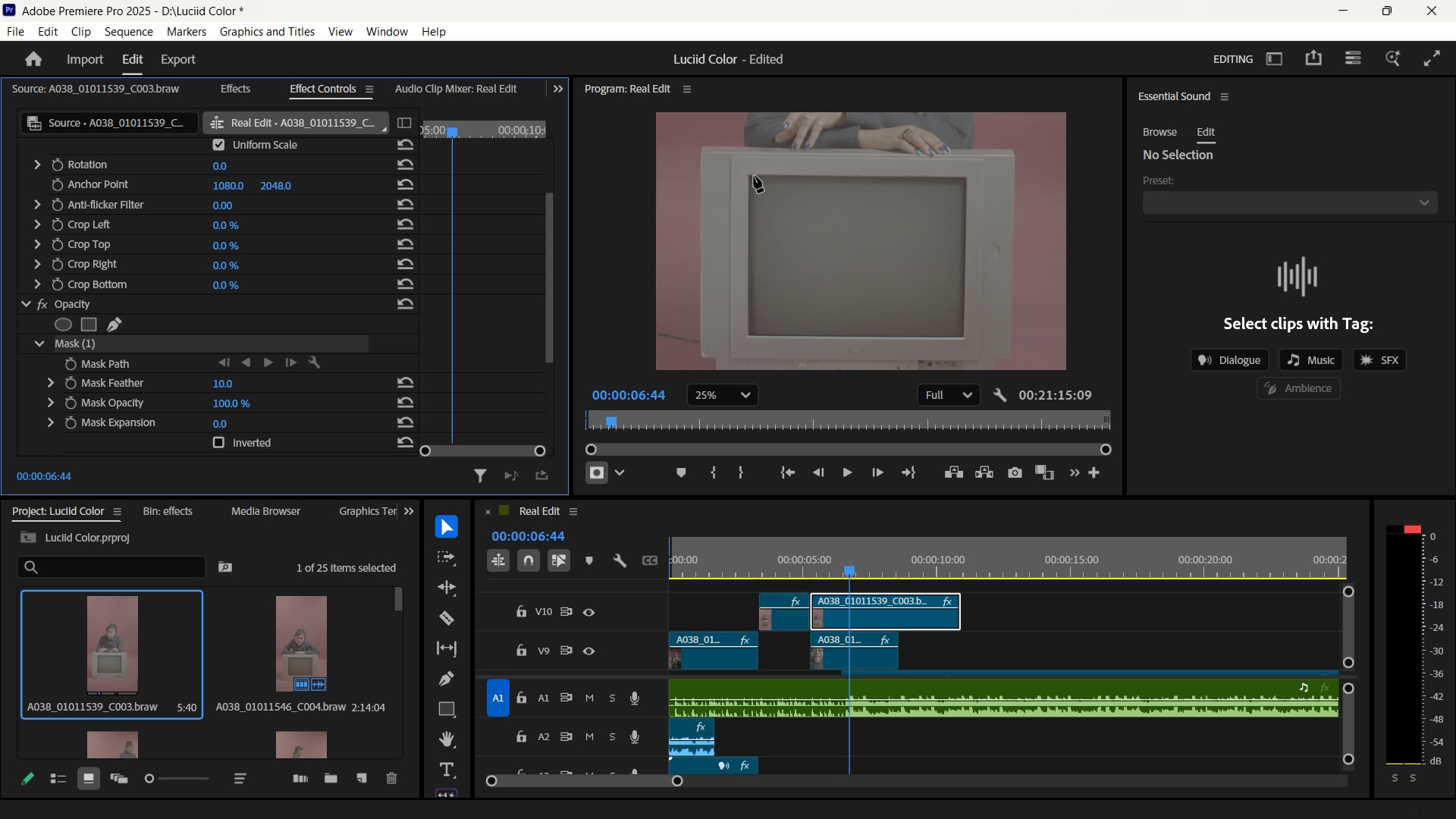 
left_click([751, 177])
 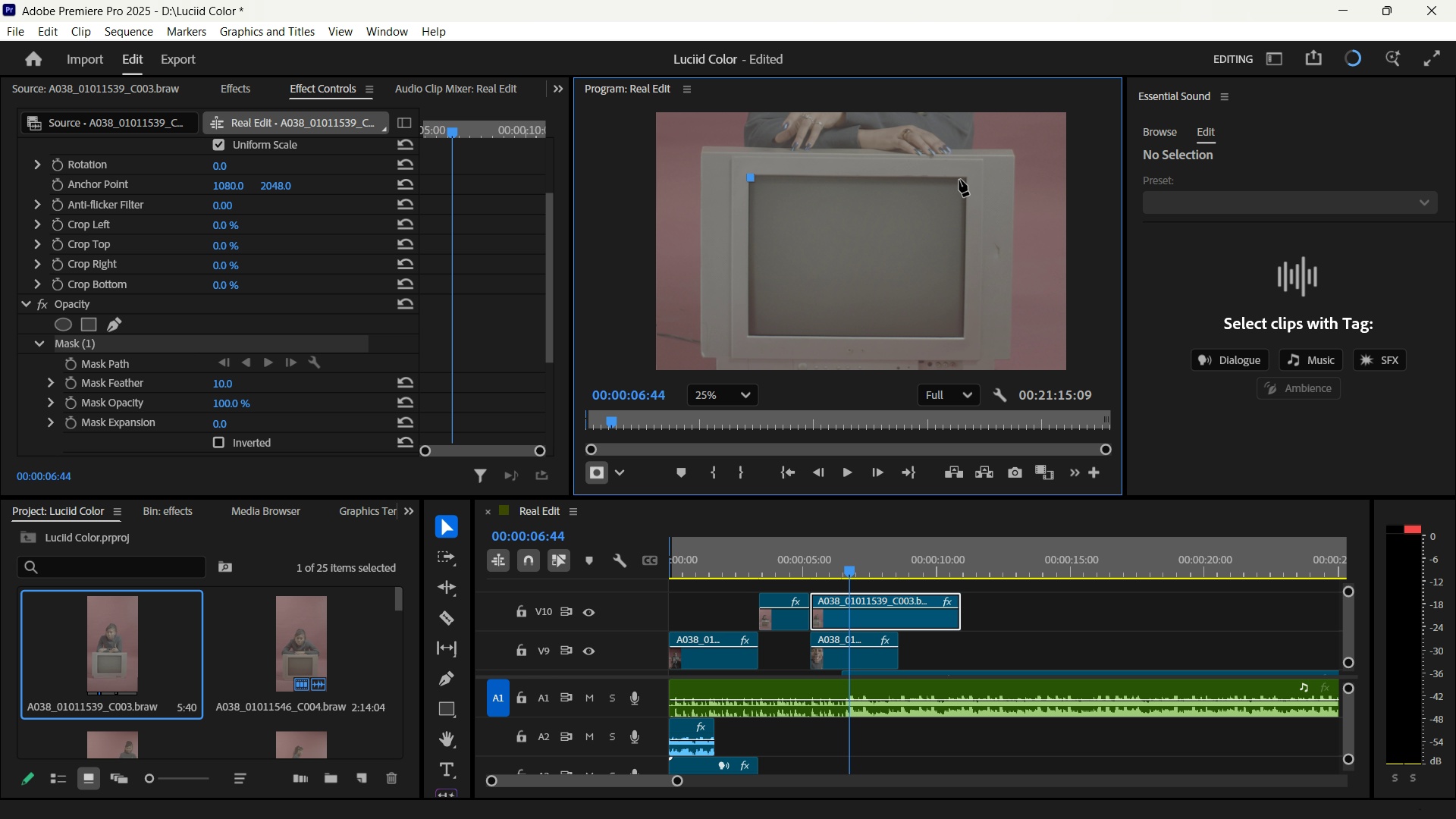 
left_click([963, 180])
 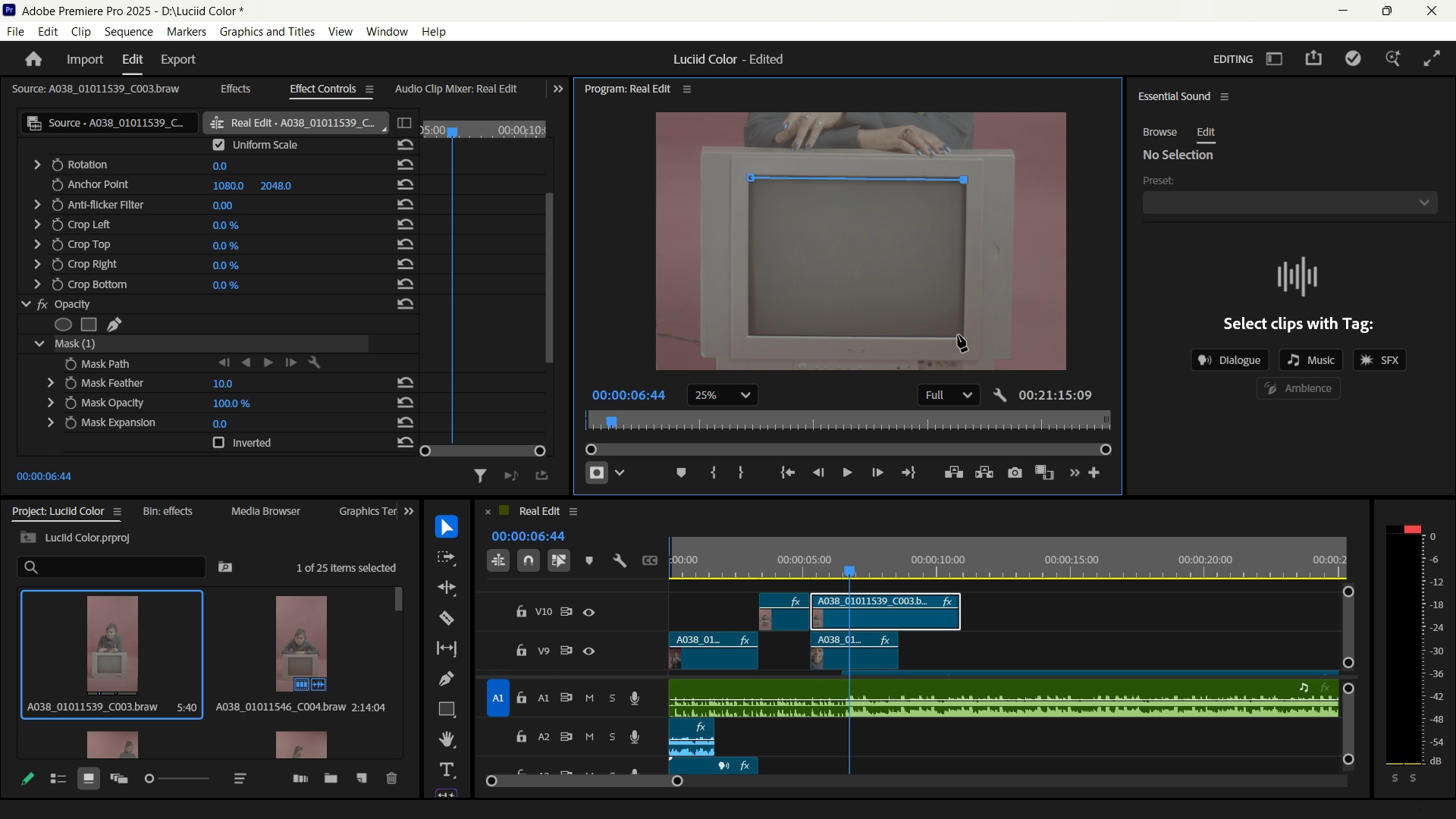 
left_click([961, 335])
 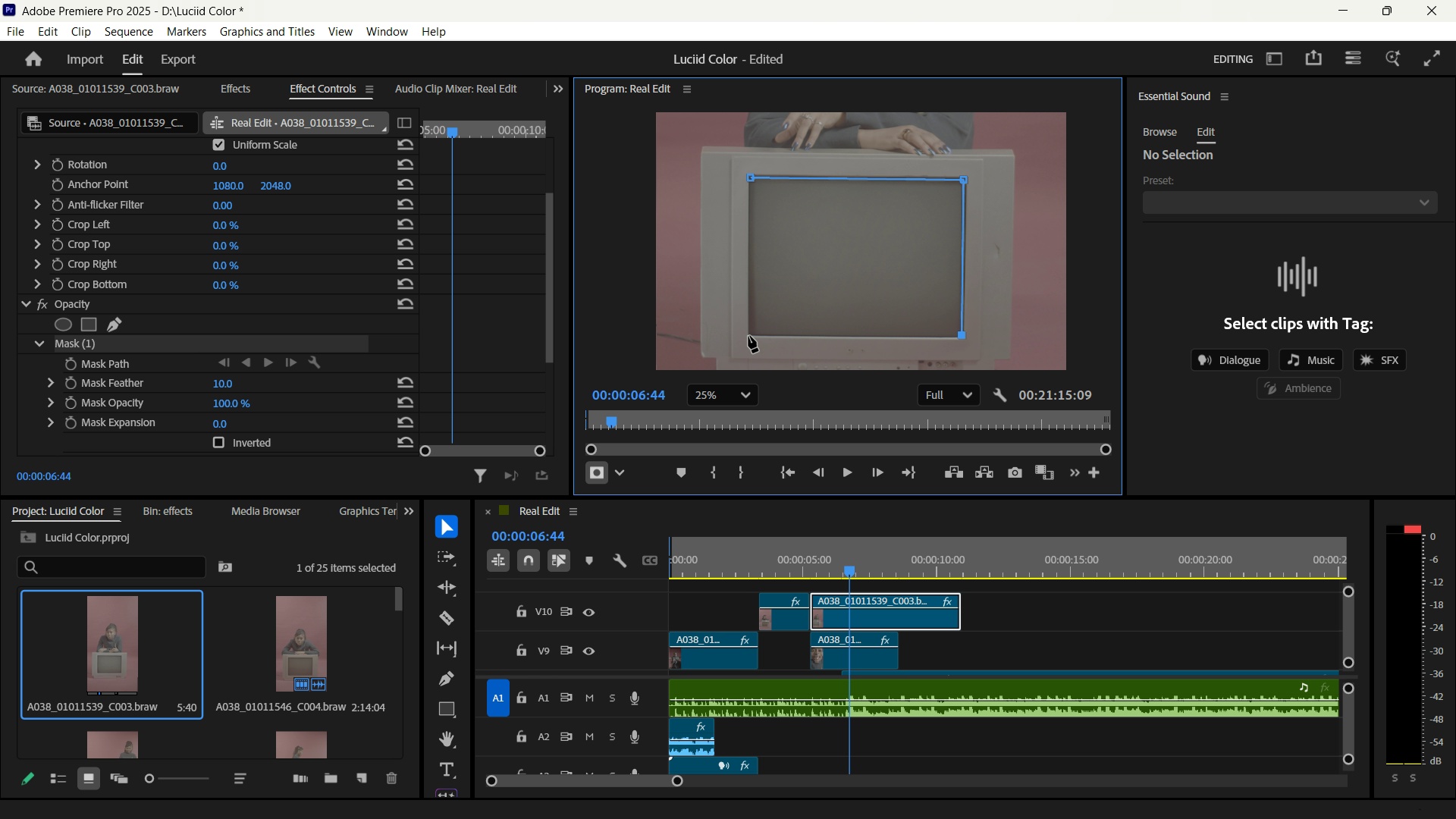 
left_click([750, 334])
 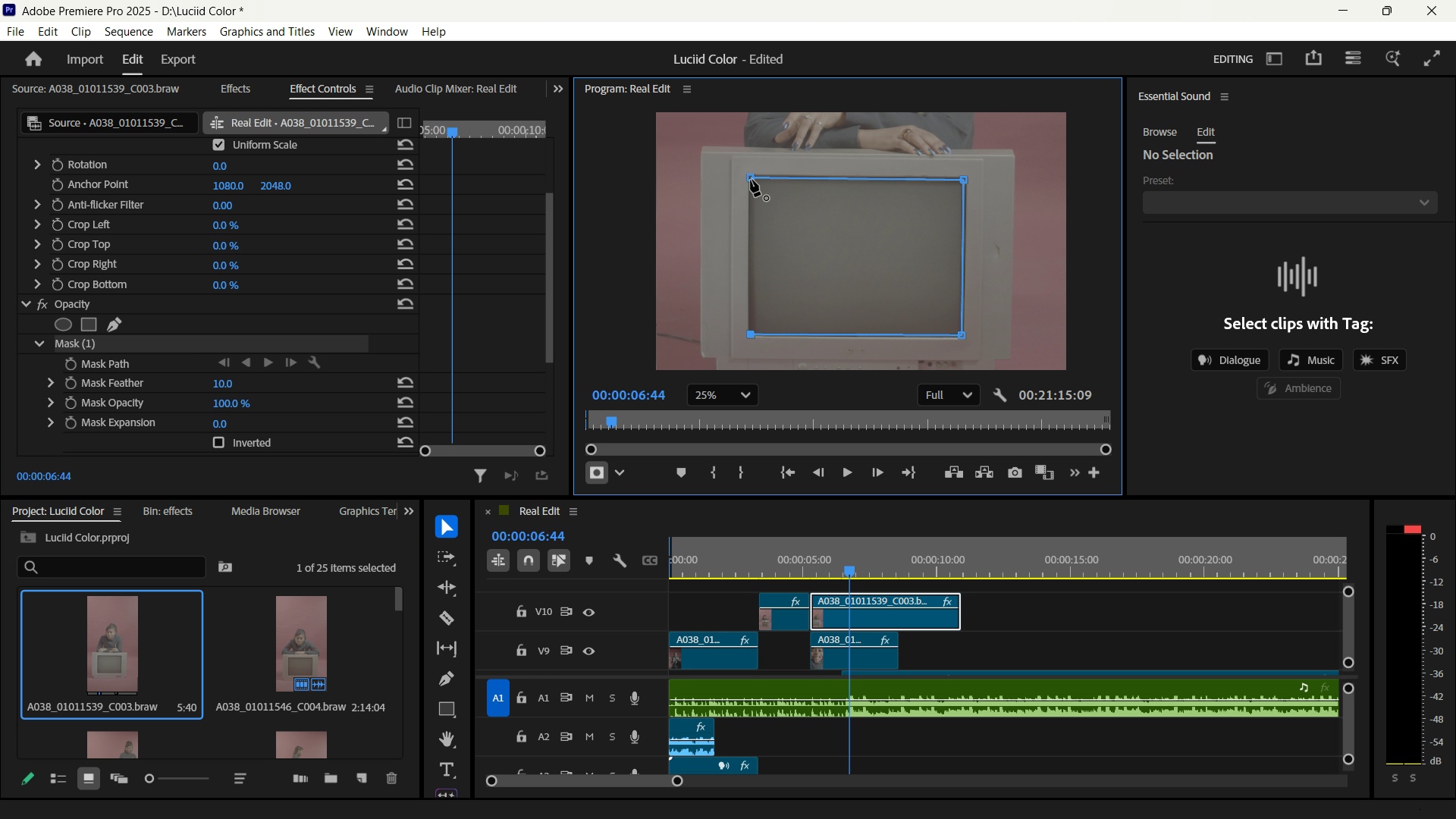 
left_click([751, 180])
 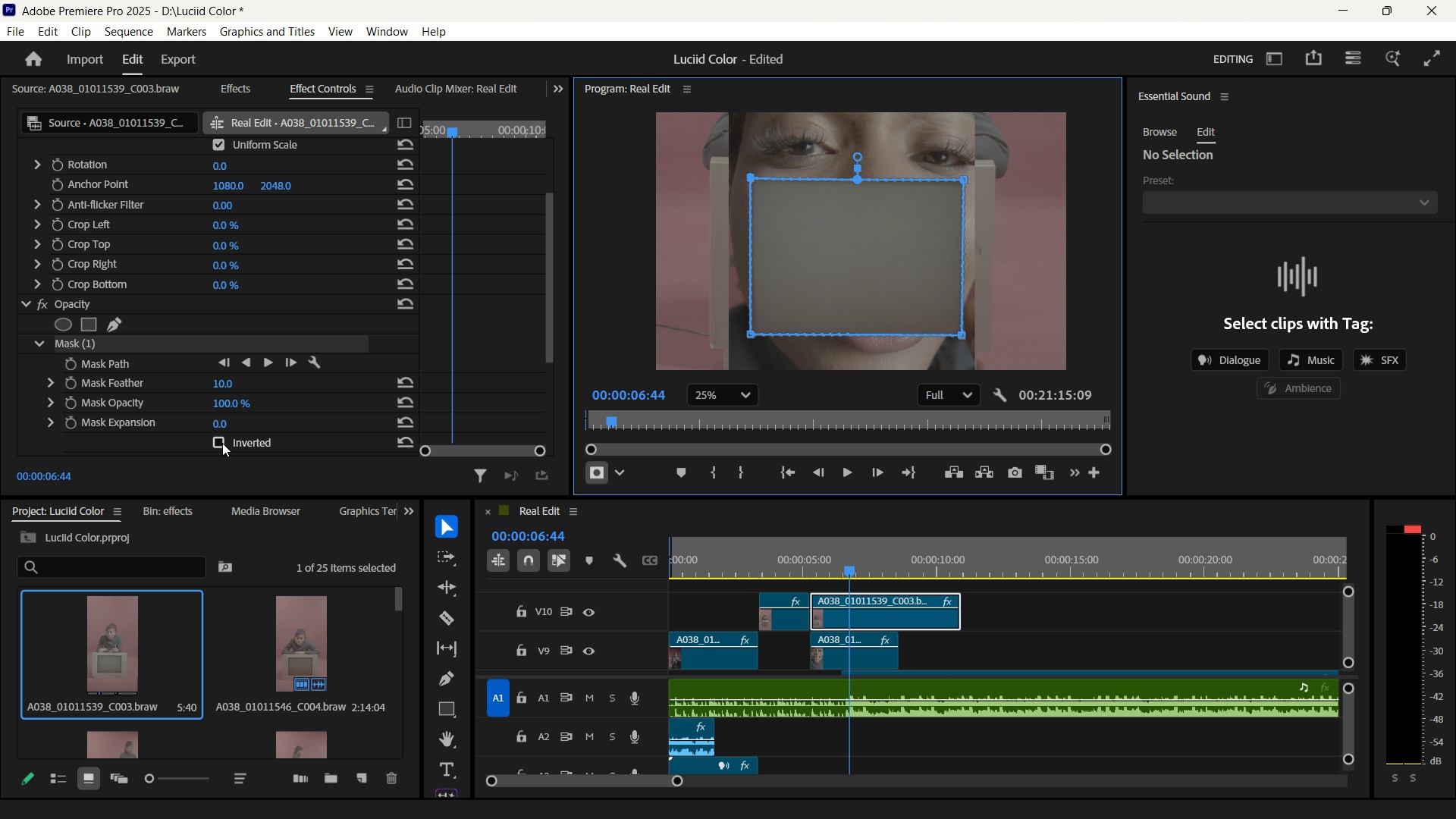 
left_click([222, 443])
 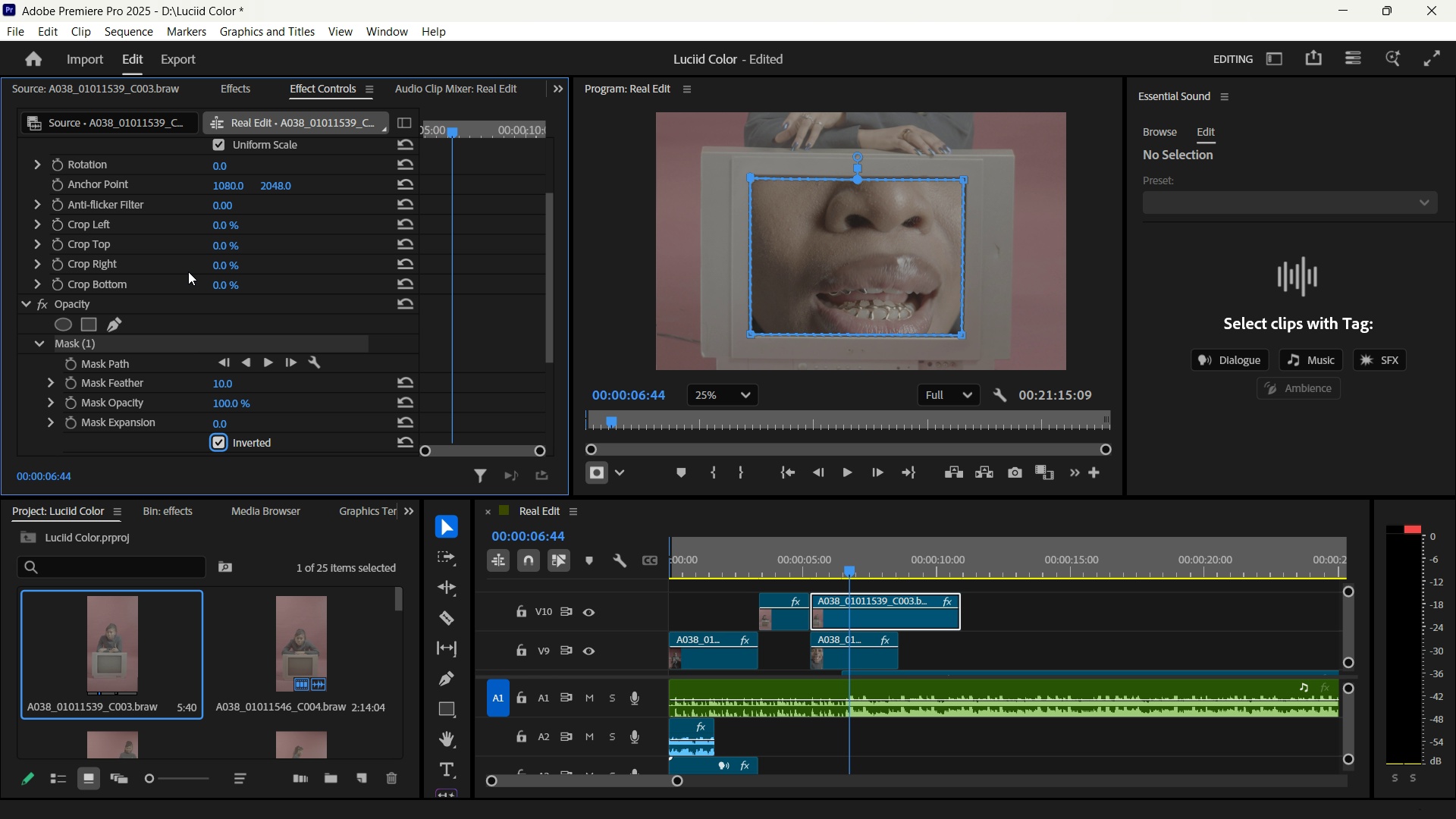 
left_click([187, 303])
 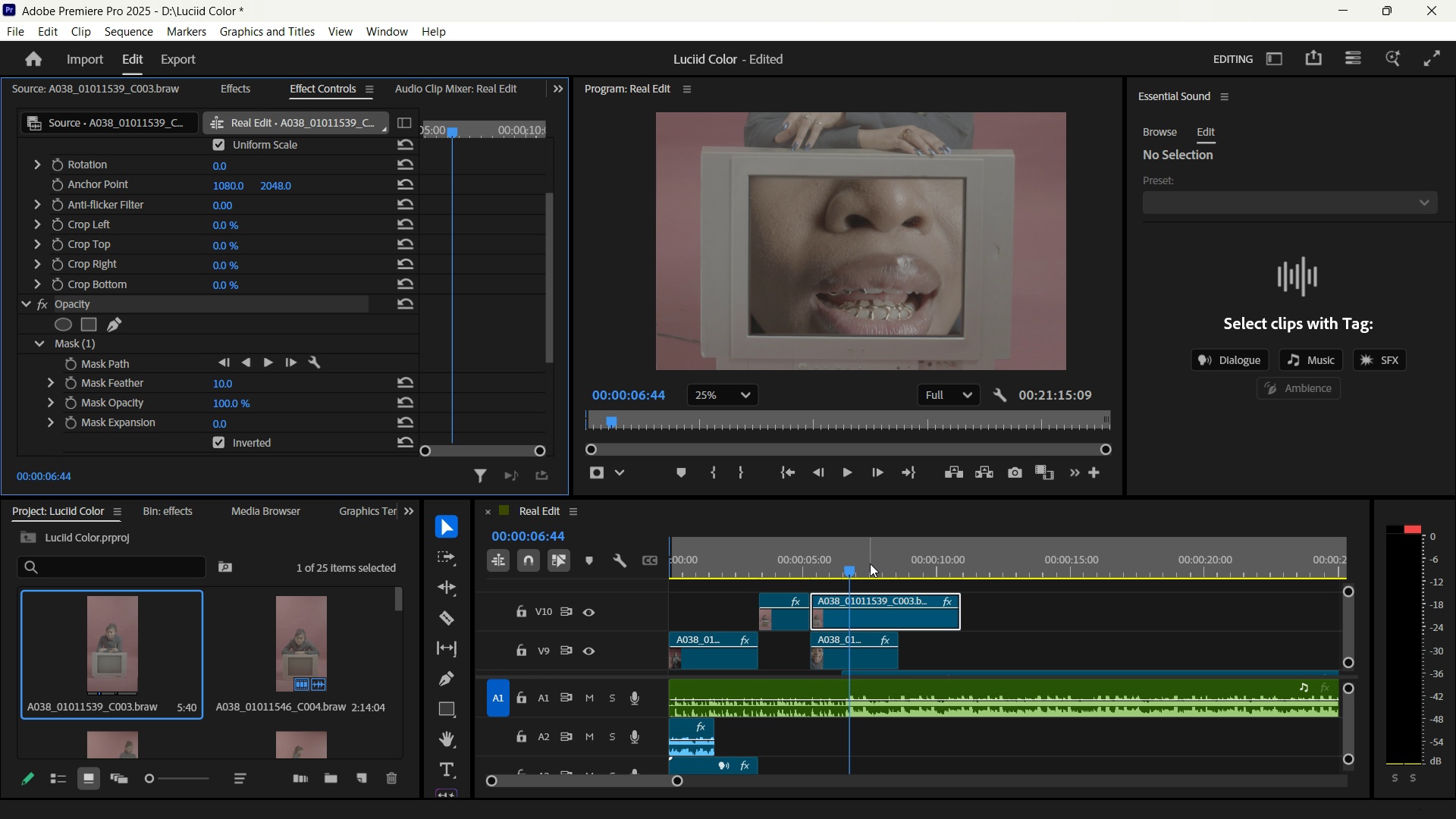 
left_click([858, 553])
 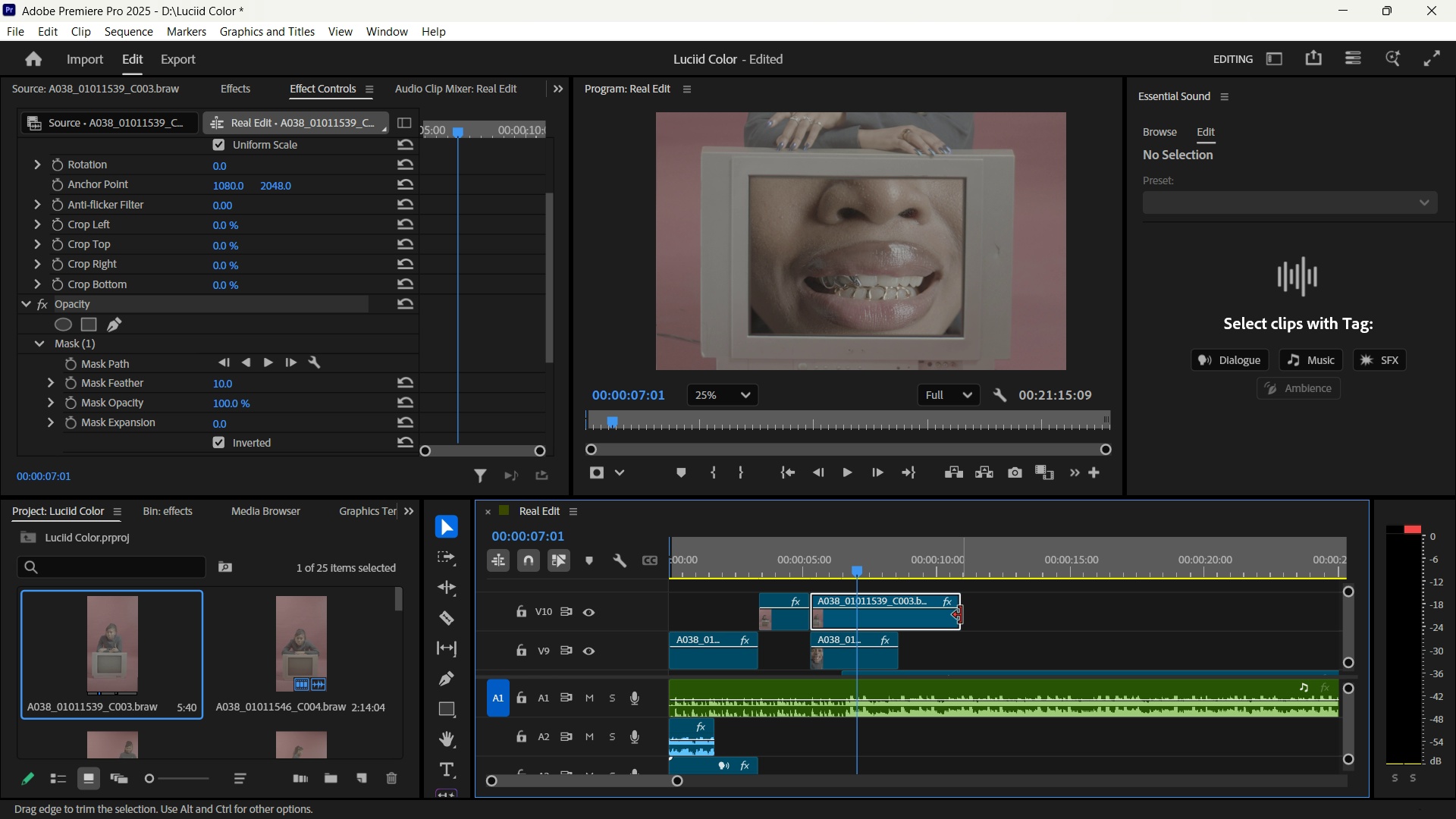 
left_click_drag(start_coordinate=[961, 615], to_coordinate=[904, 617])
 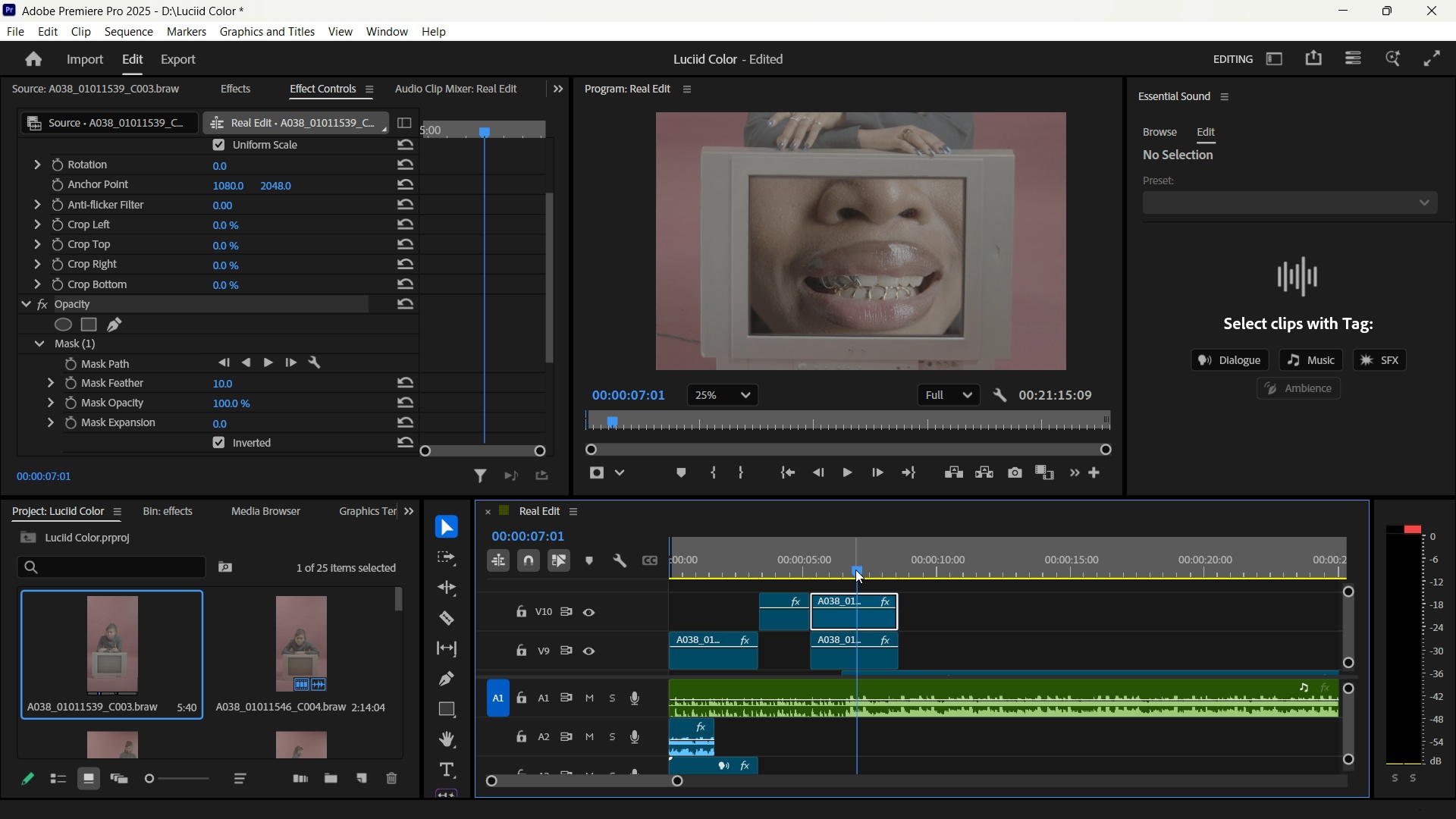 
left_click_drag(start_coordinate=[856, 570], to_coordinate=[788, 563])
 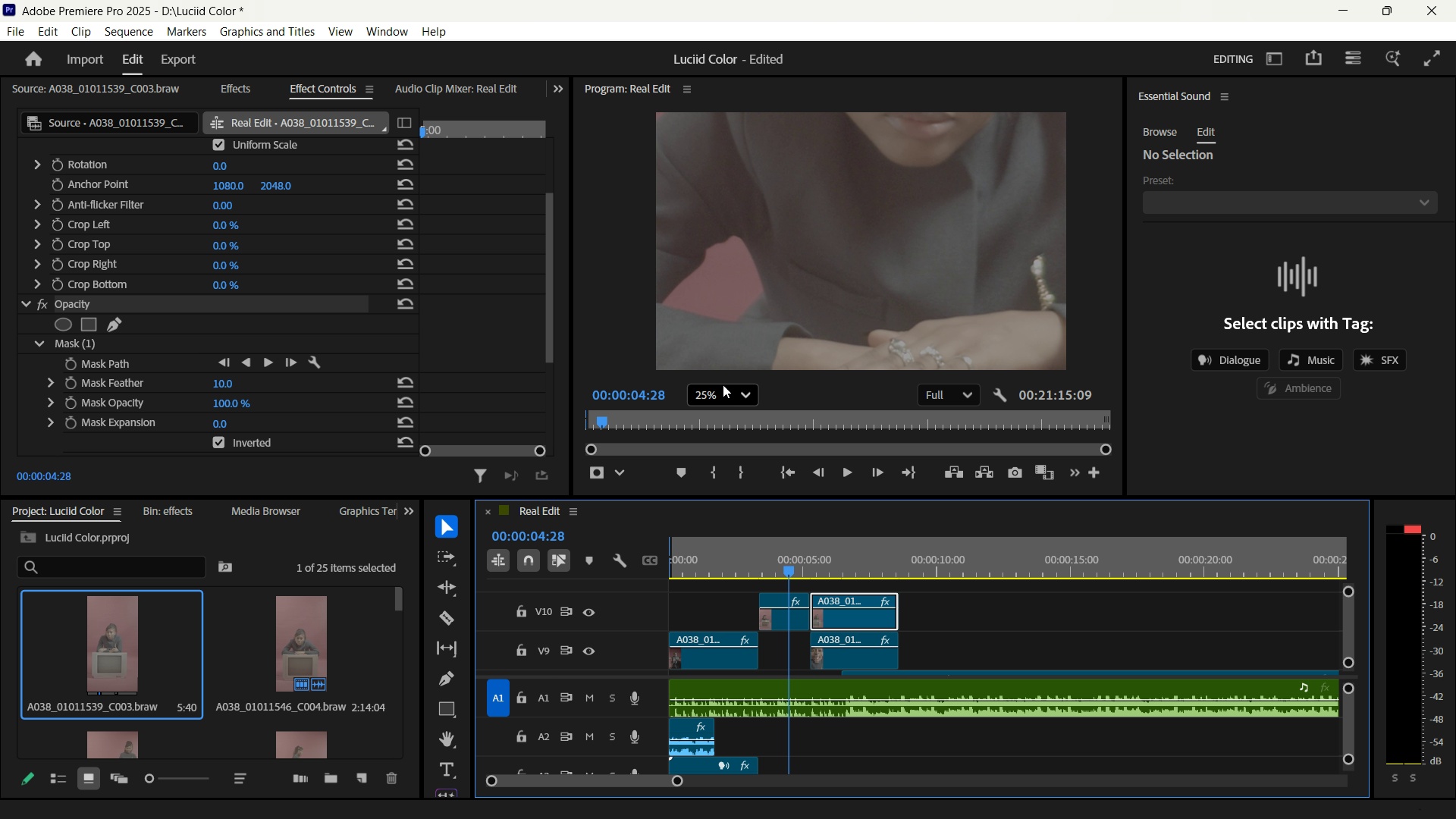 
left_click([723, 385])
 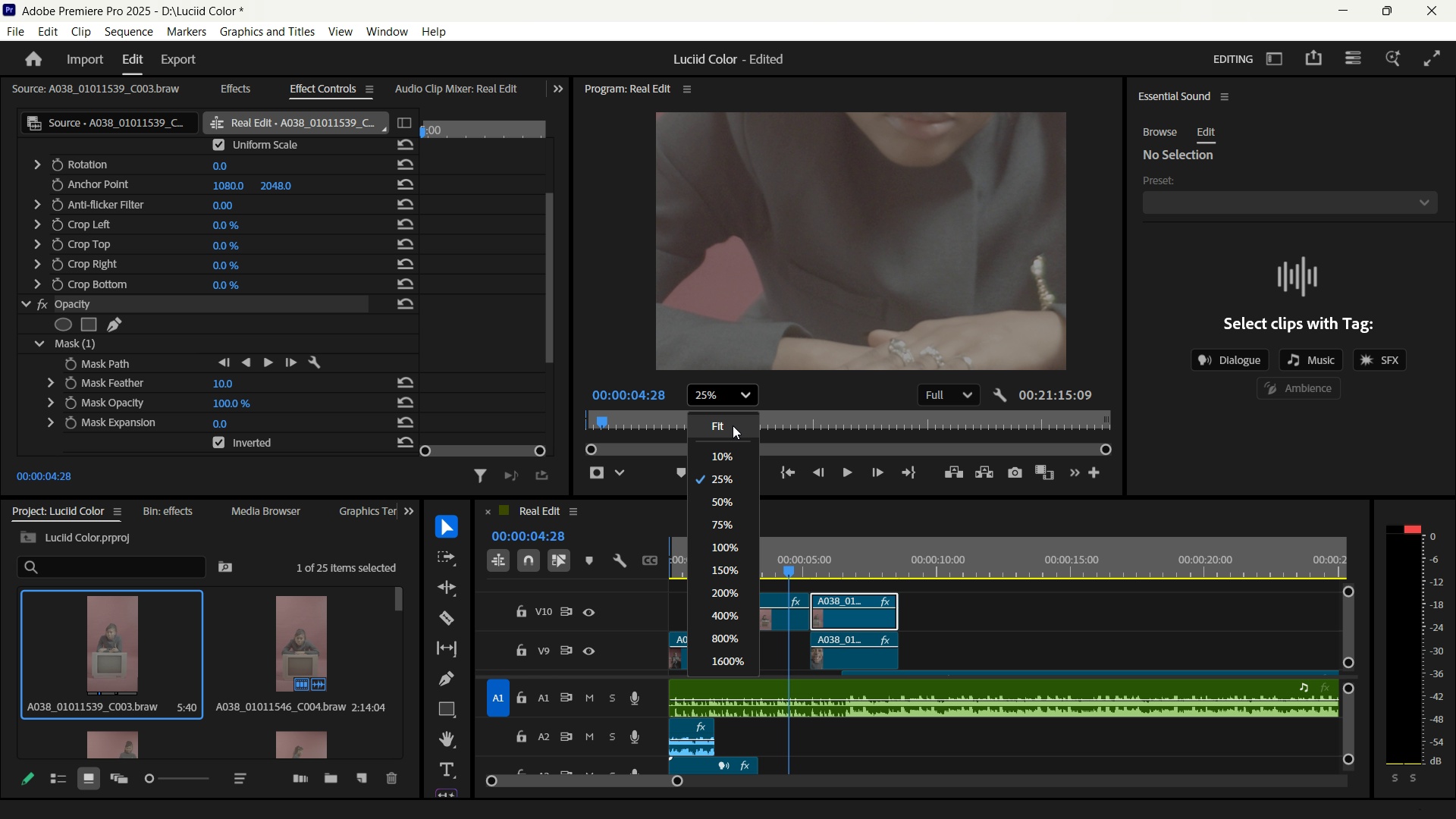 
left_click([733, 425])
 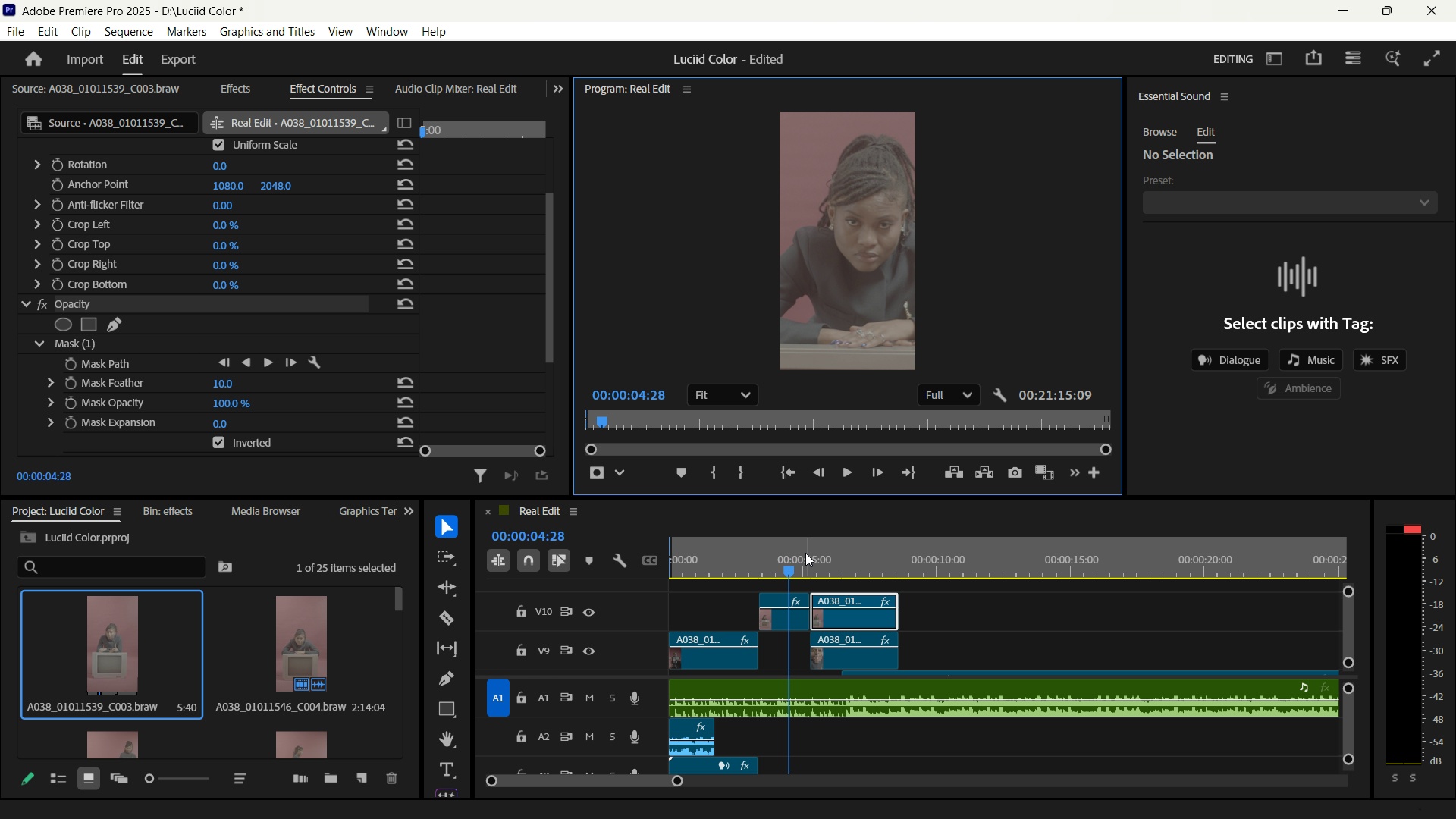 
left_click_drag(start_coordinate=[786, 557], to_coordinate=[570, 557])
 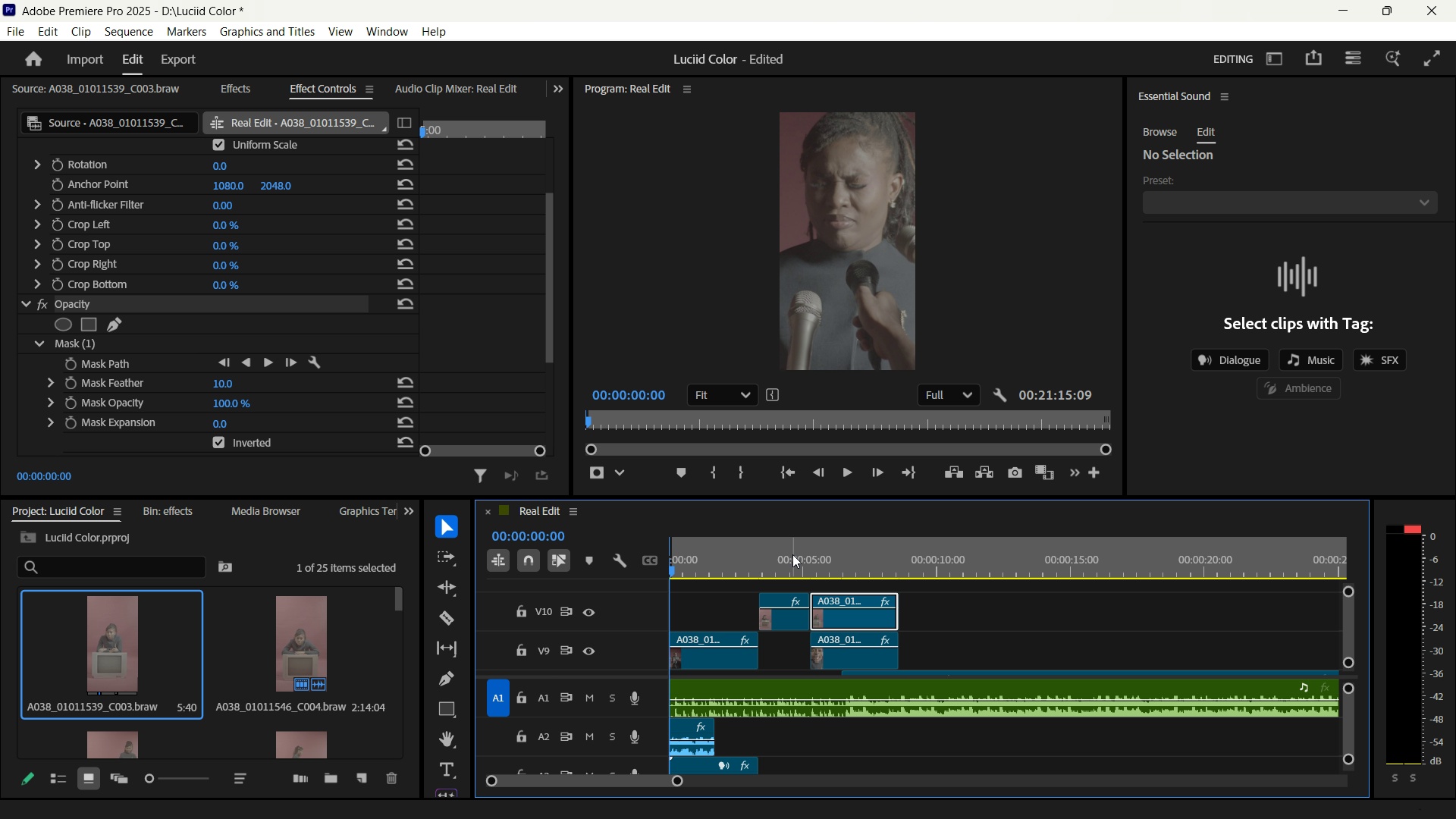 
key(Space)
 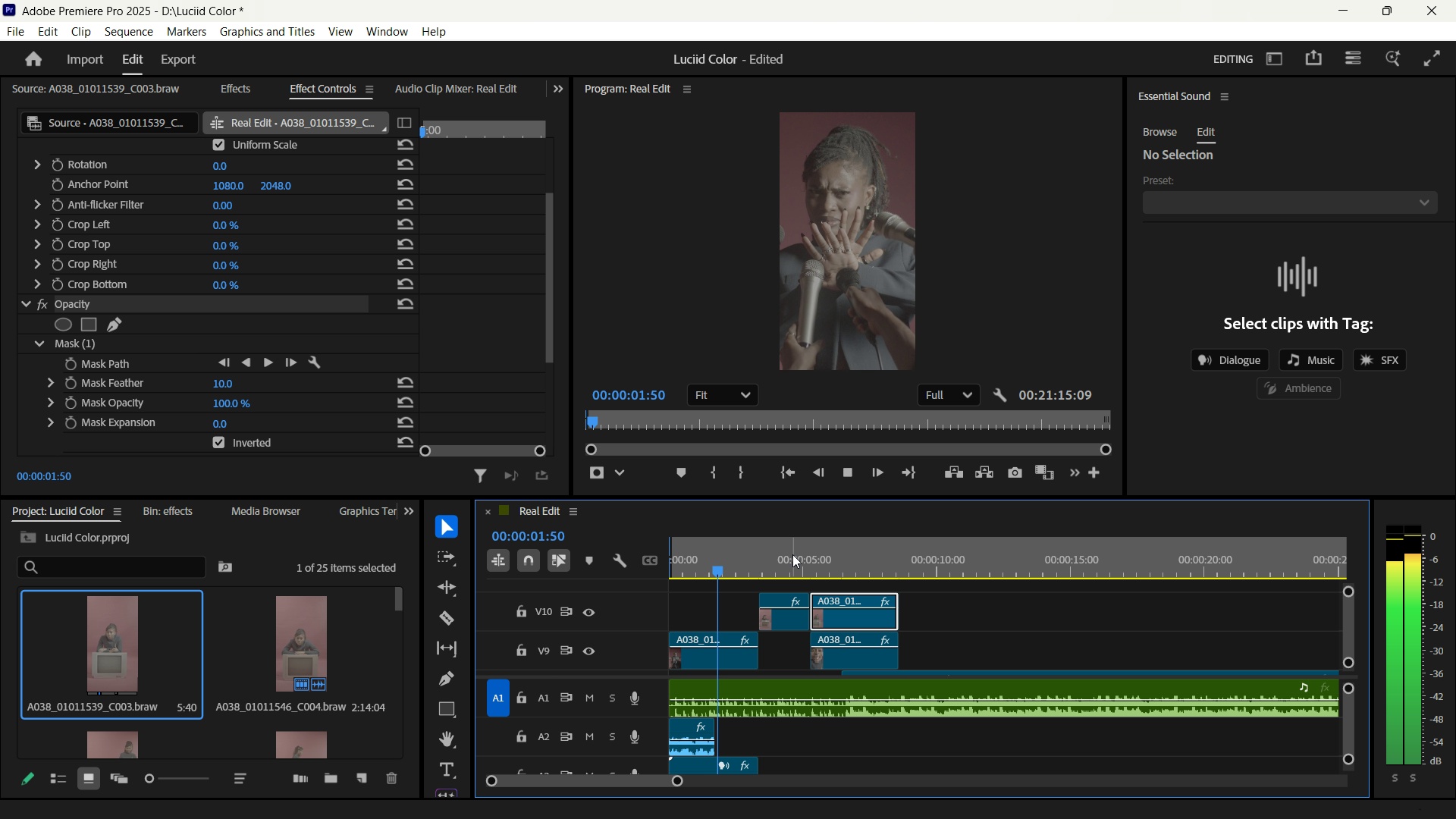 
key(Space)
 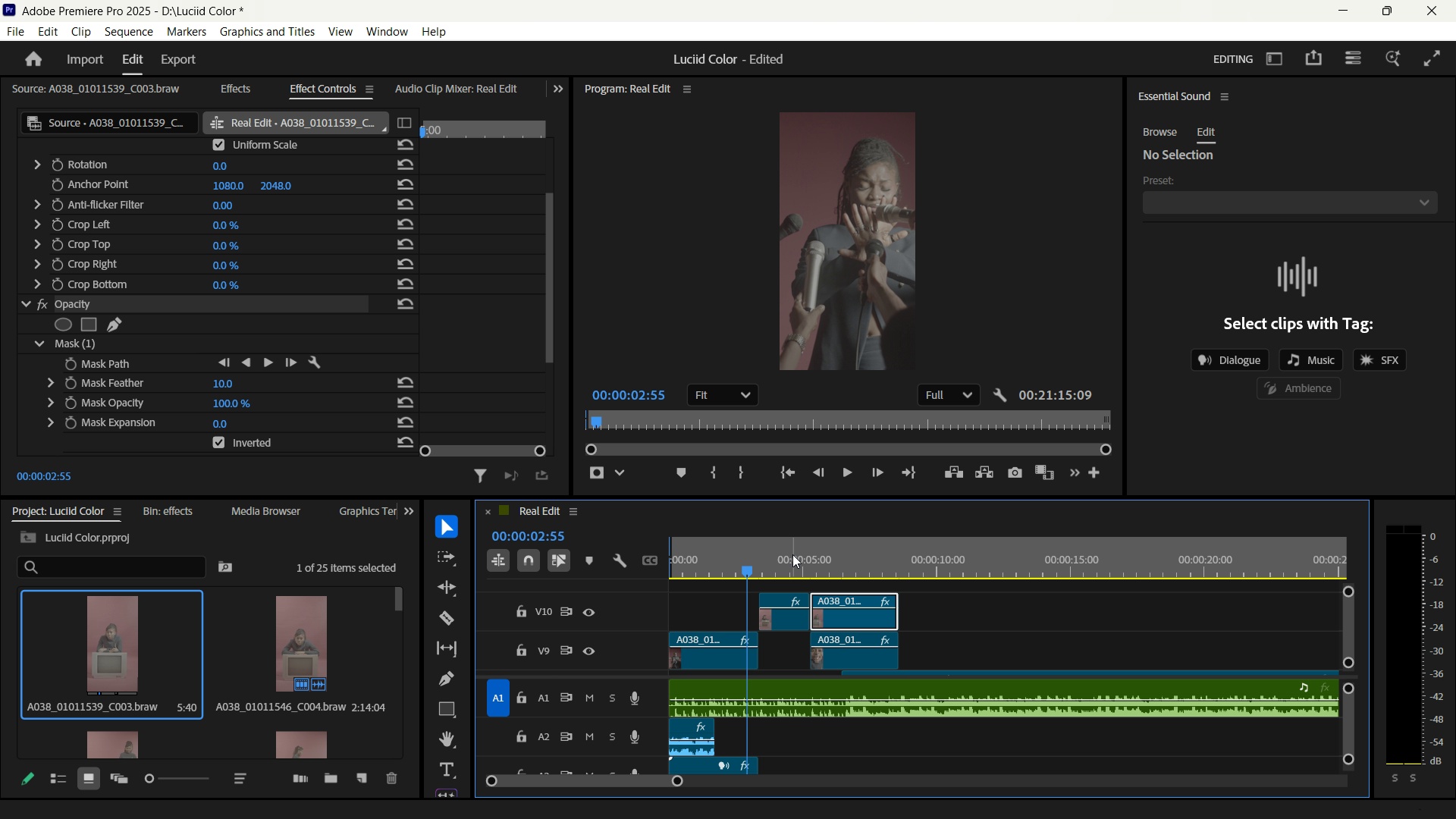 
key(Space)
 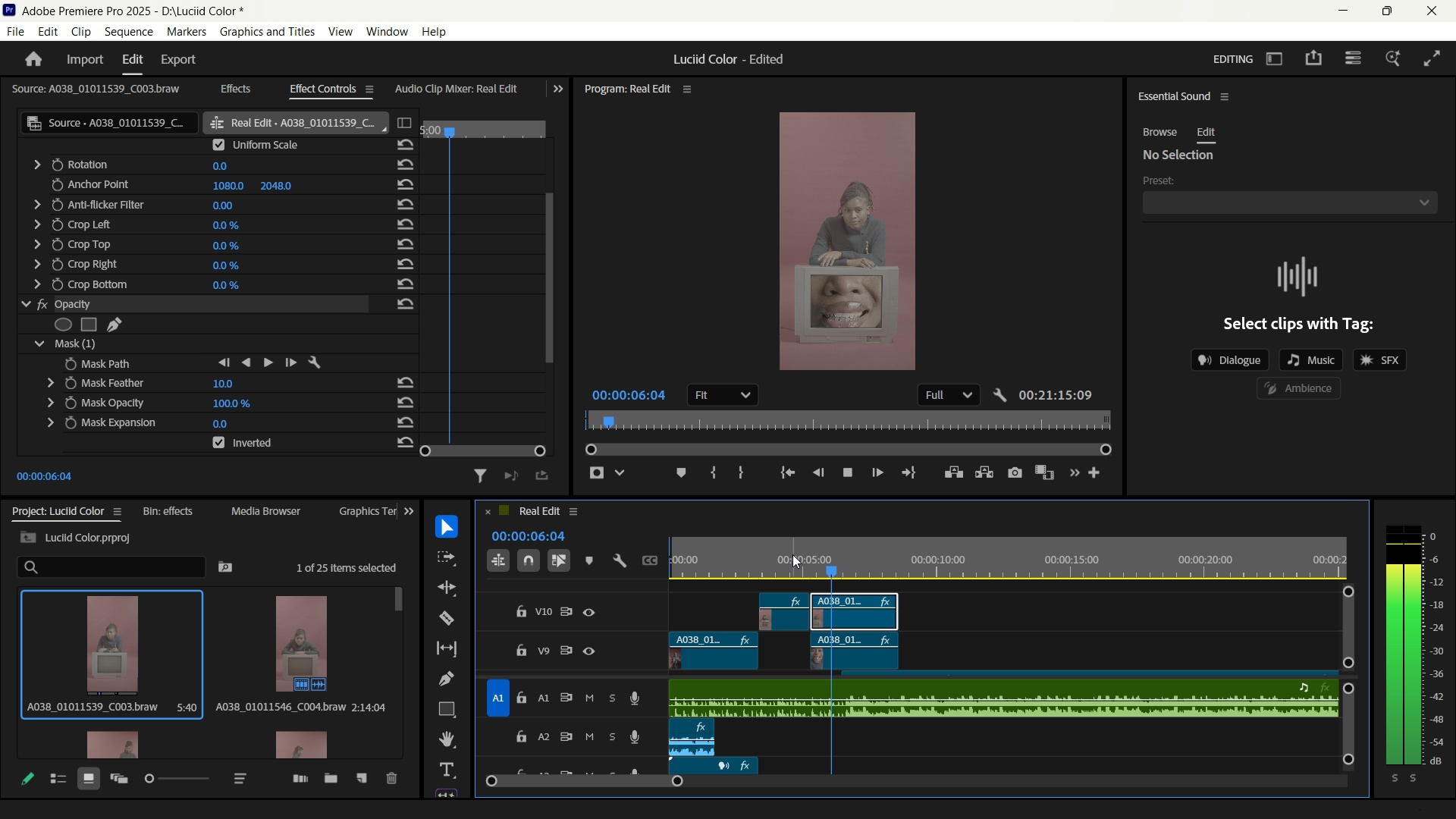 
wait(5.35)
 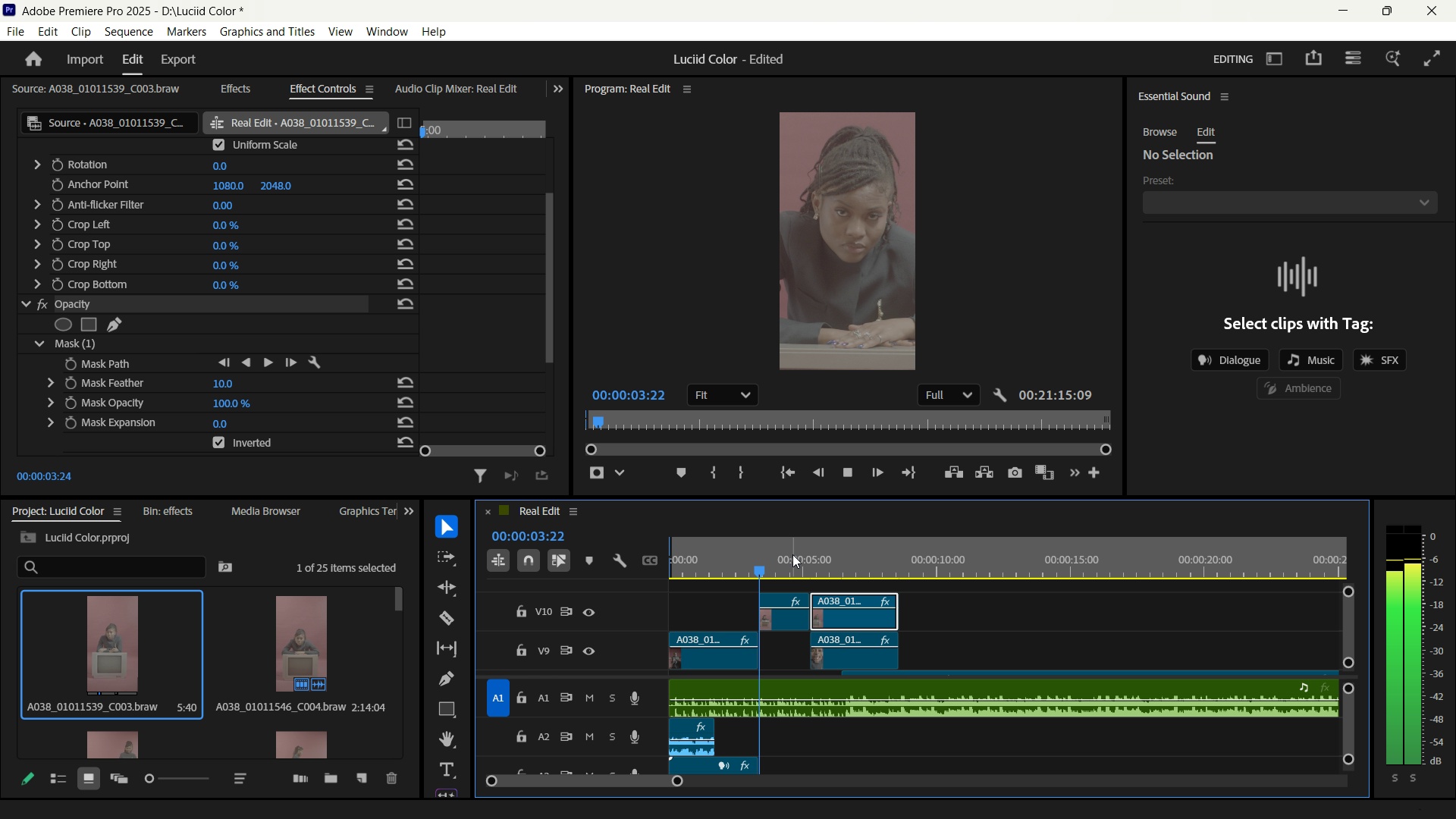 
key(Space)
 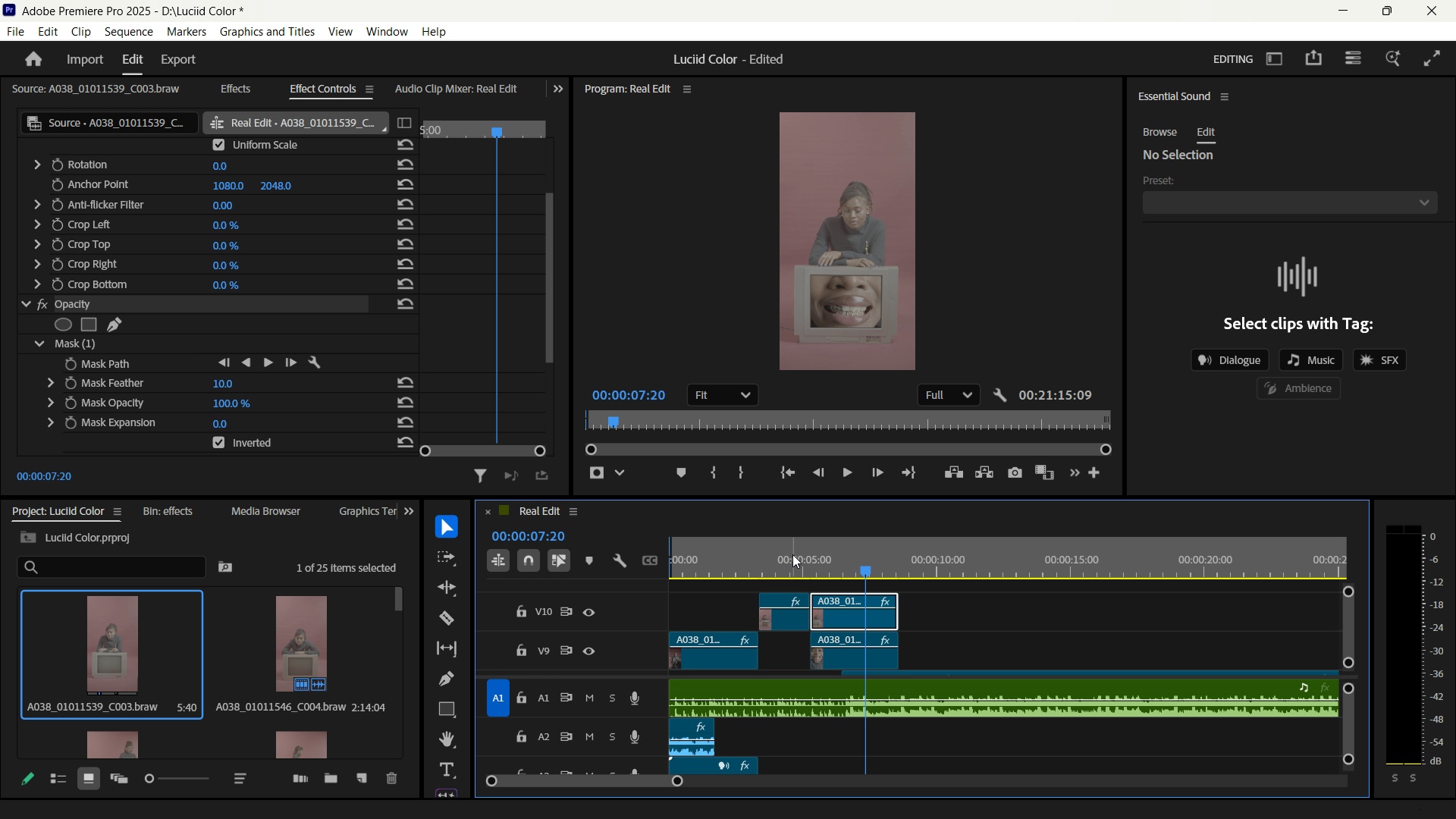 
key(Space)
 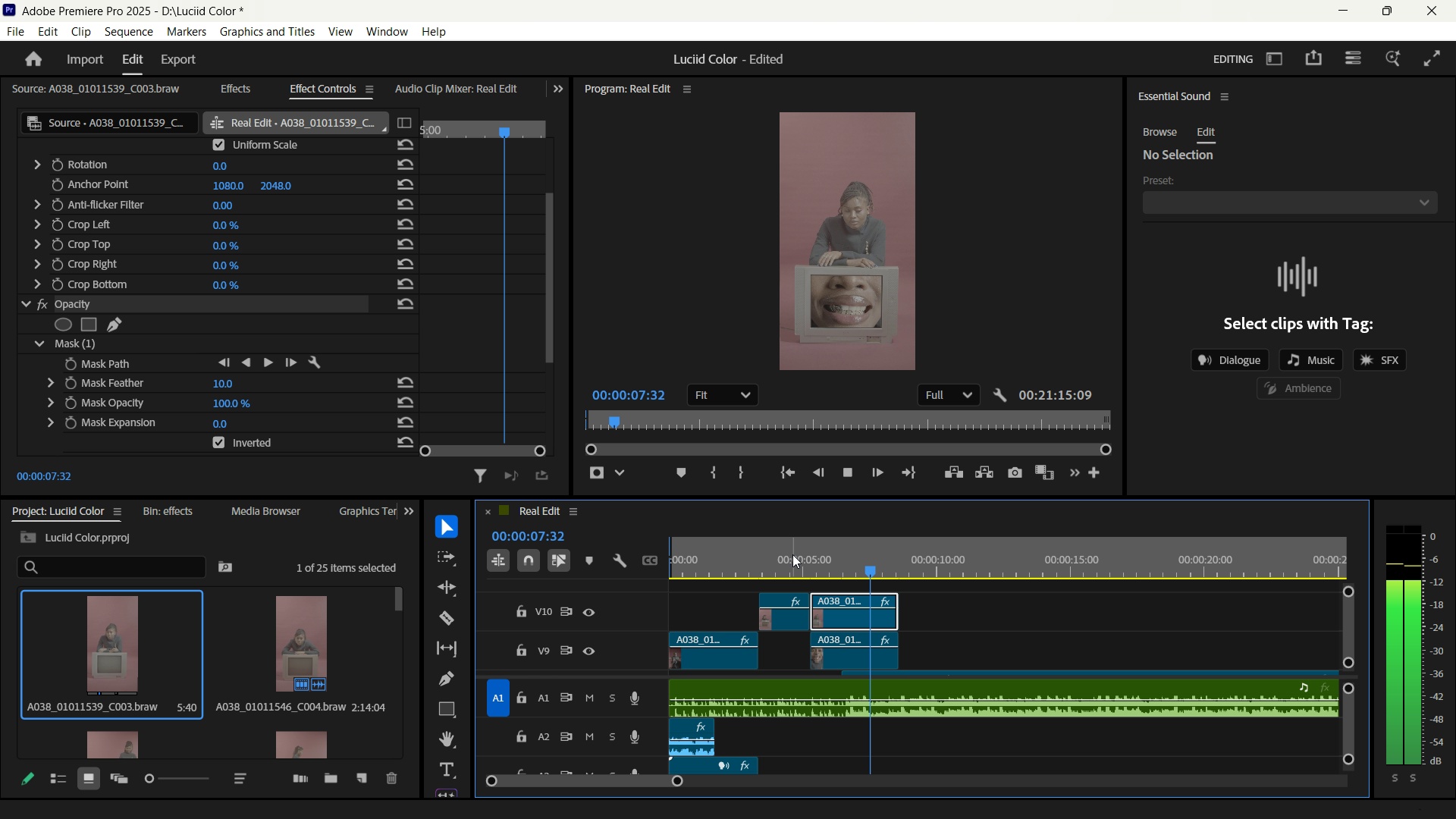 
key(Space)
 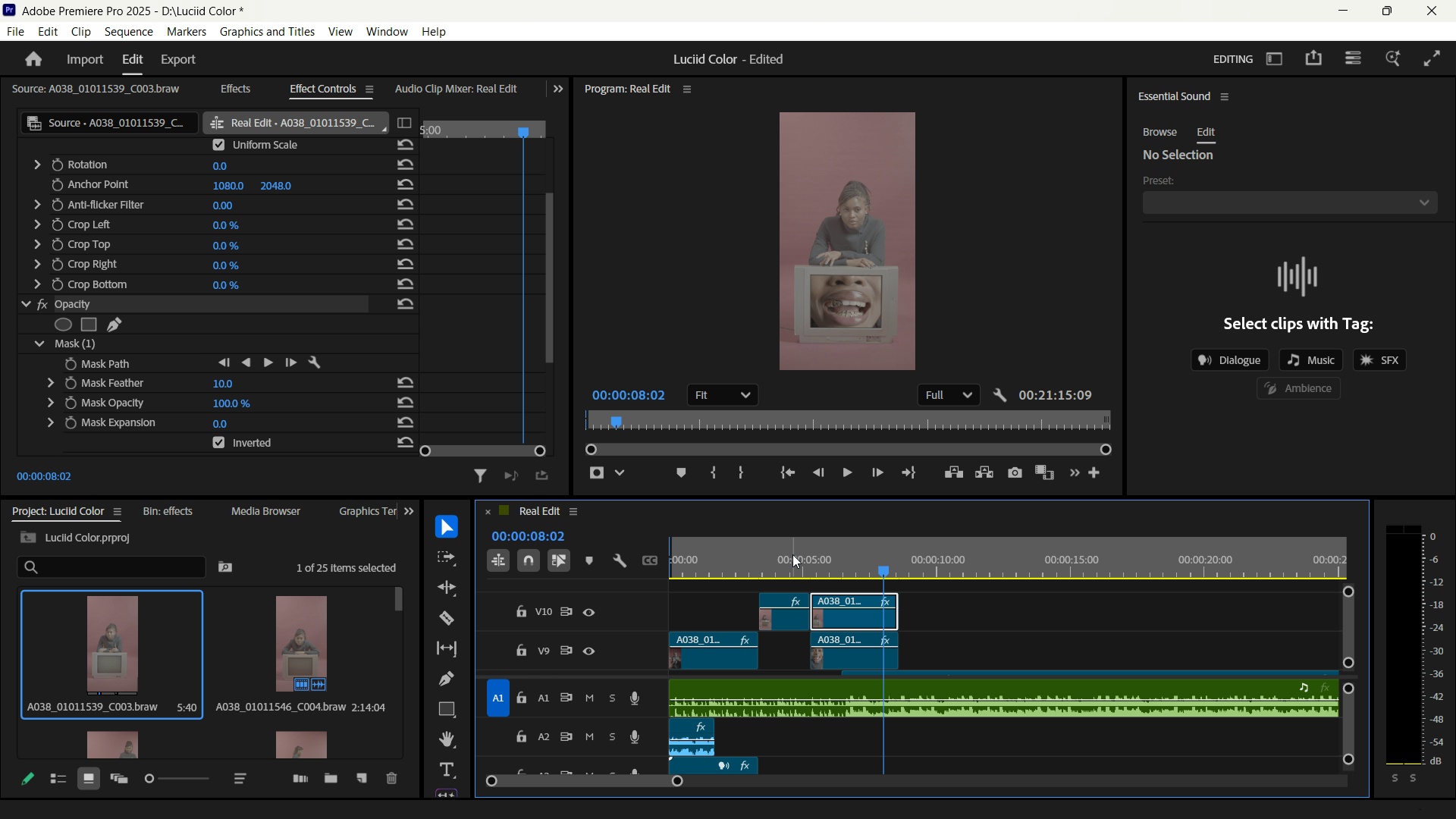 
key(Space)
 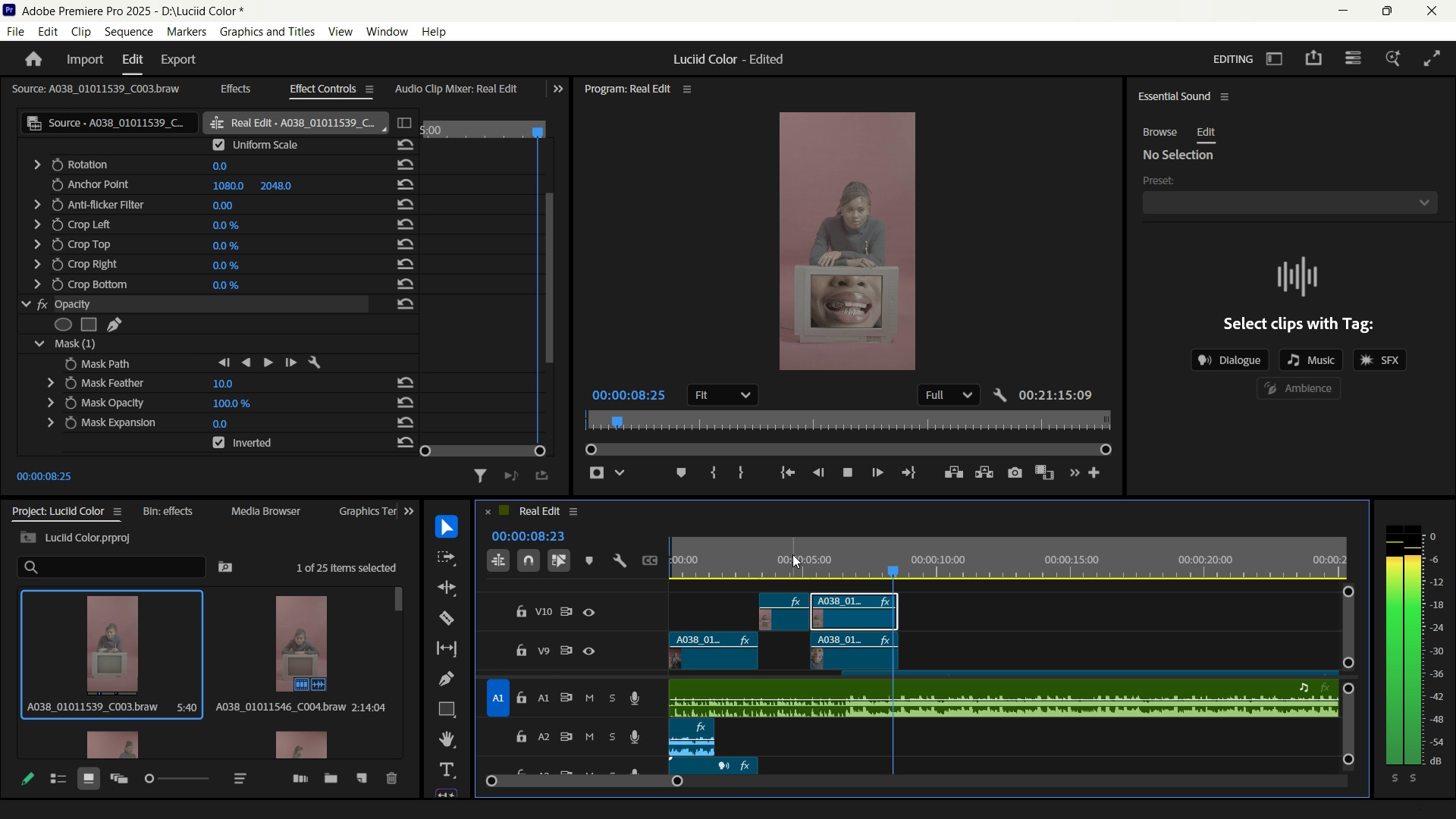 
key(Space)
 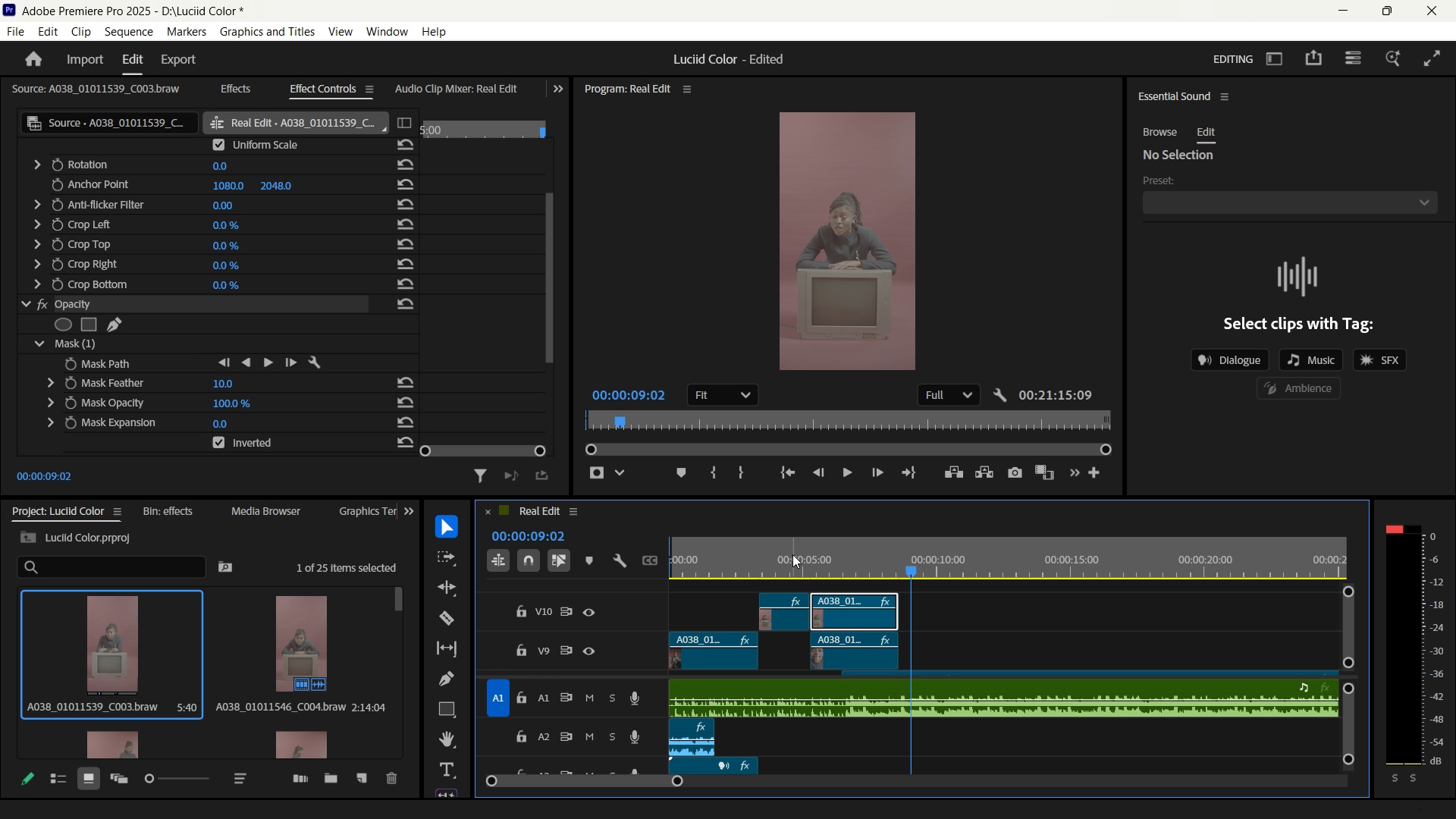 
key(Space)
 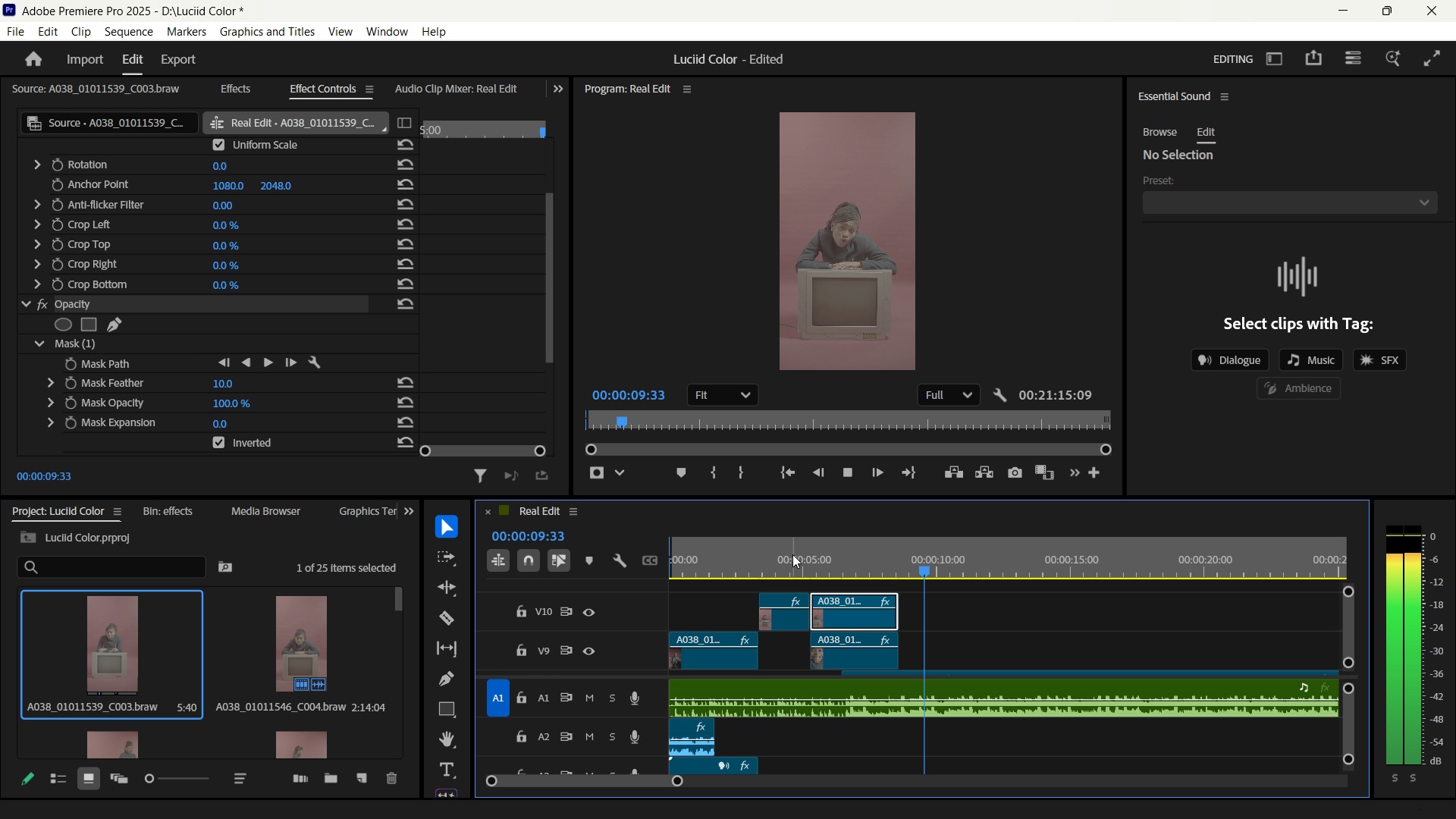 
key(Space)
 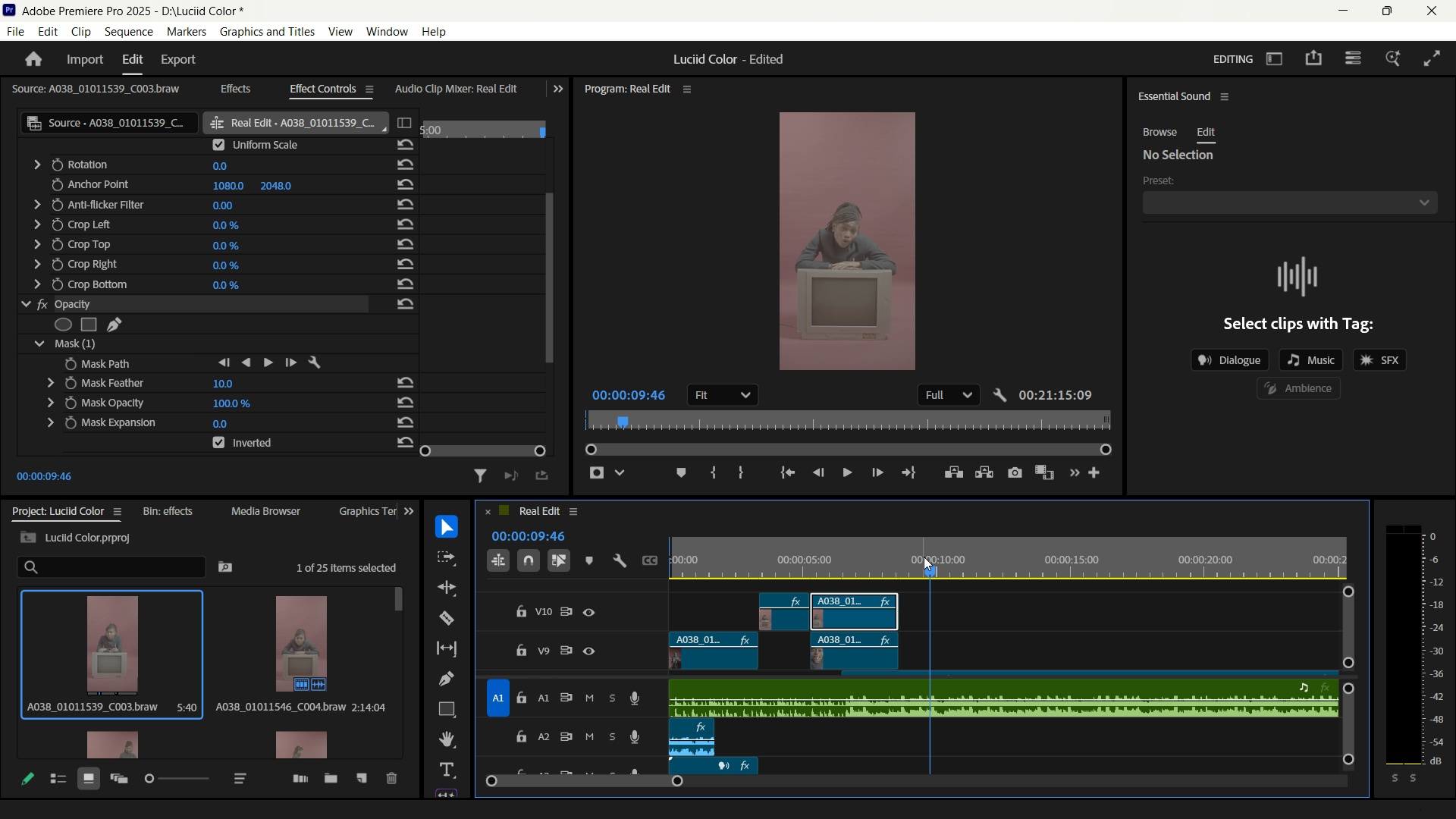 
left_click_drag(start_coordinate=[925, 563], to_coordinate=[889, 560])
 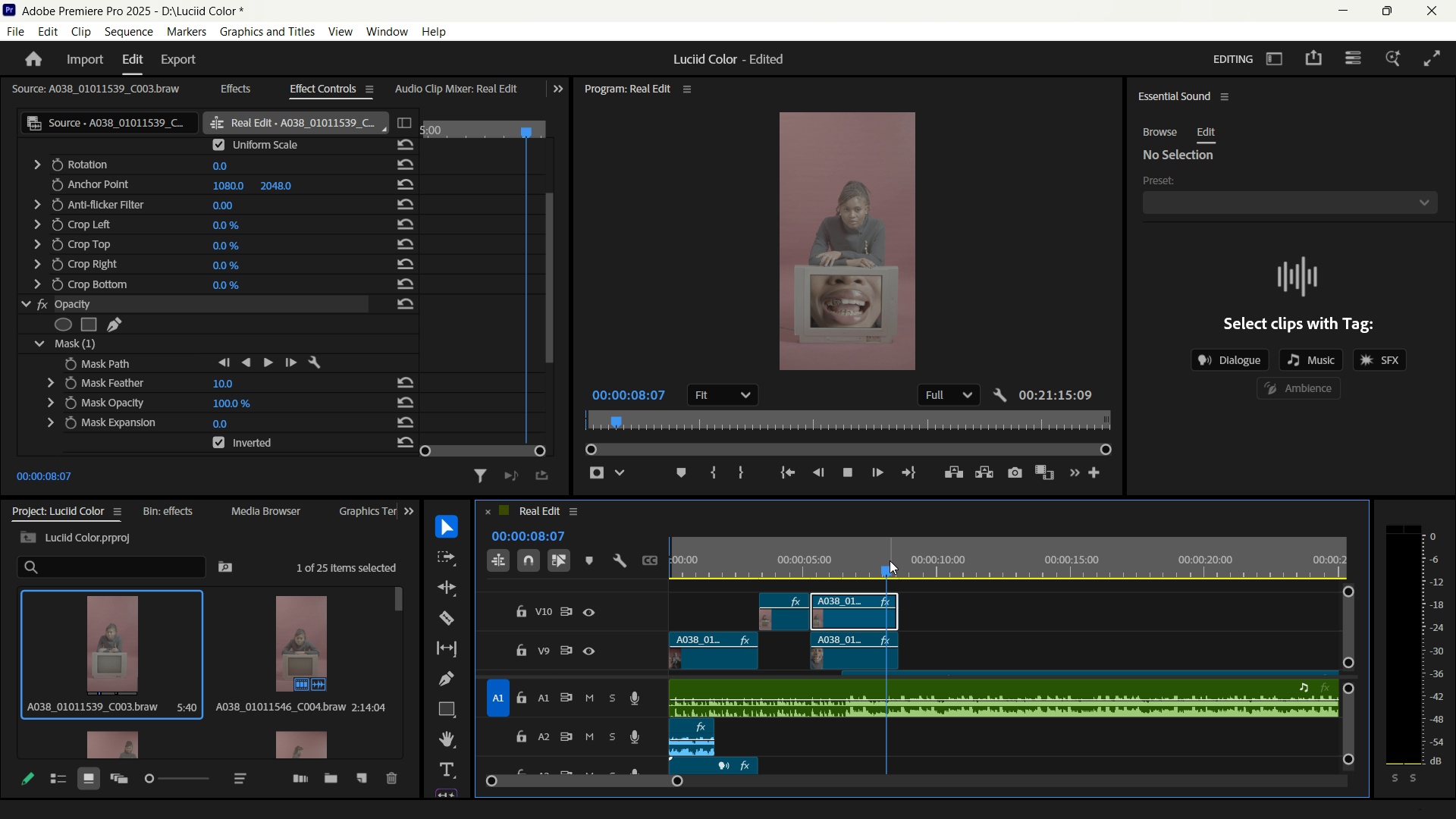 
key(Space)
 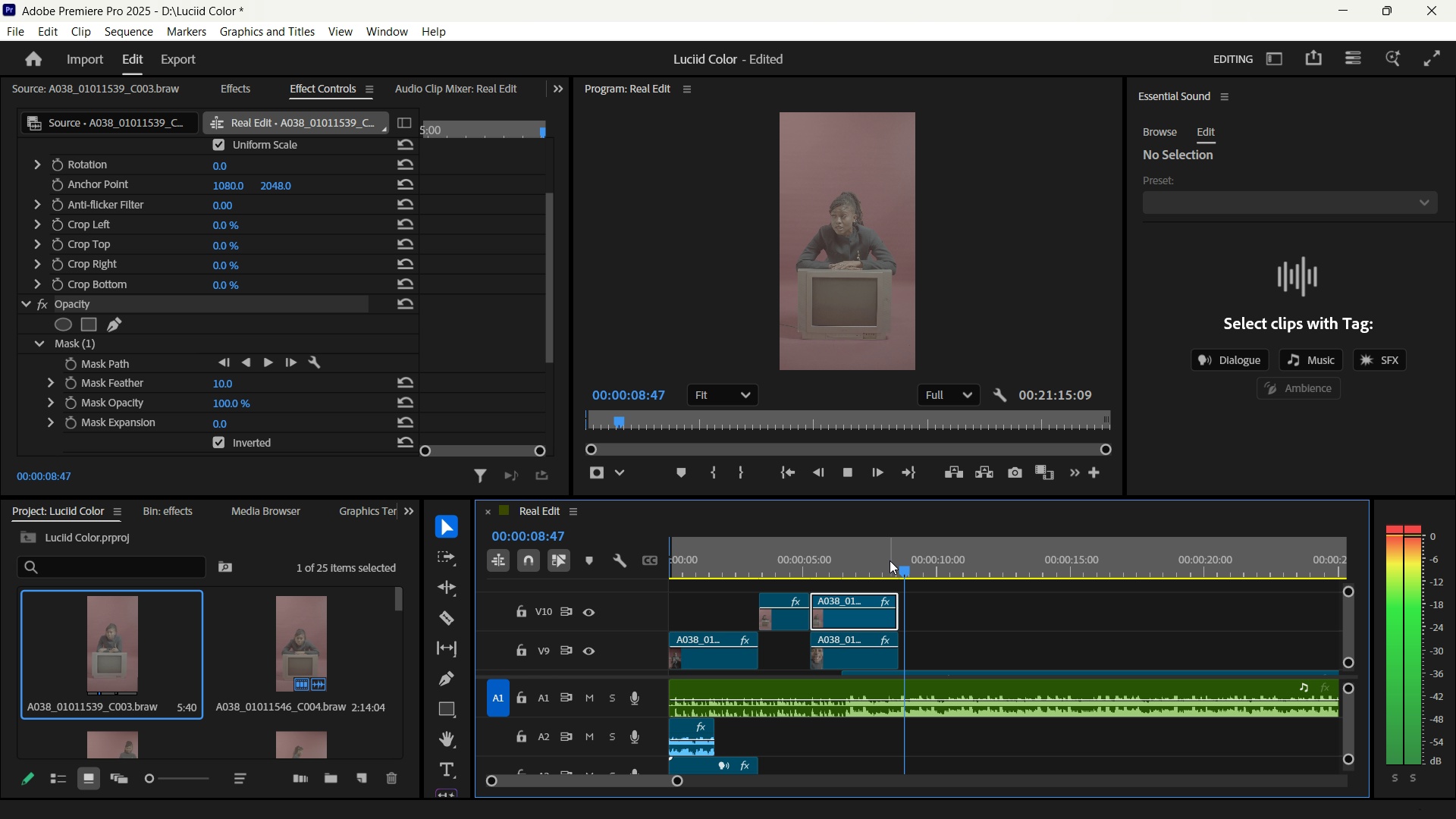 
key(Space)
 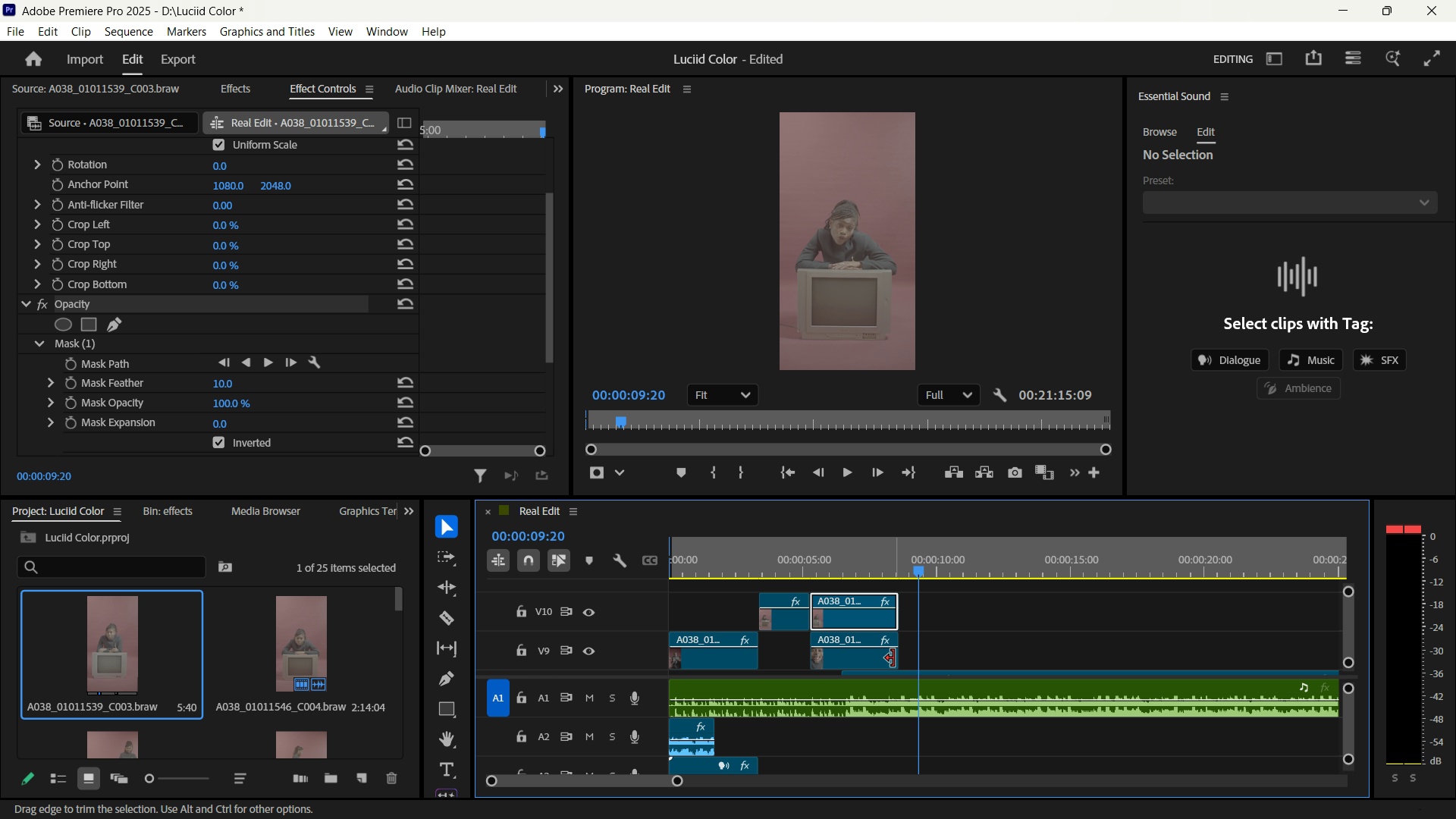 
left_click_drag(start_coordinate=[896, 661], to_coordinate=[886, 661])
 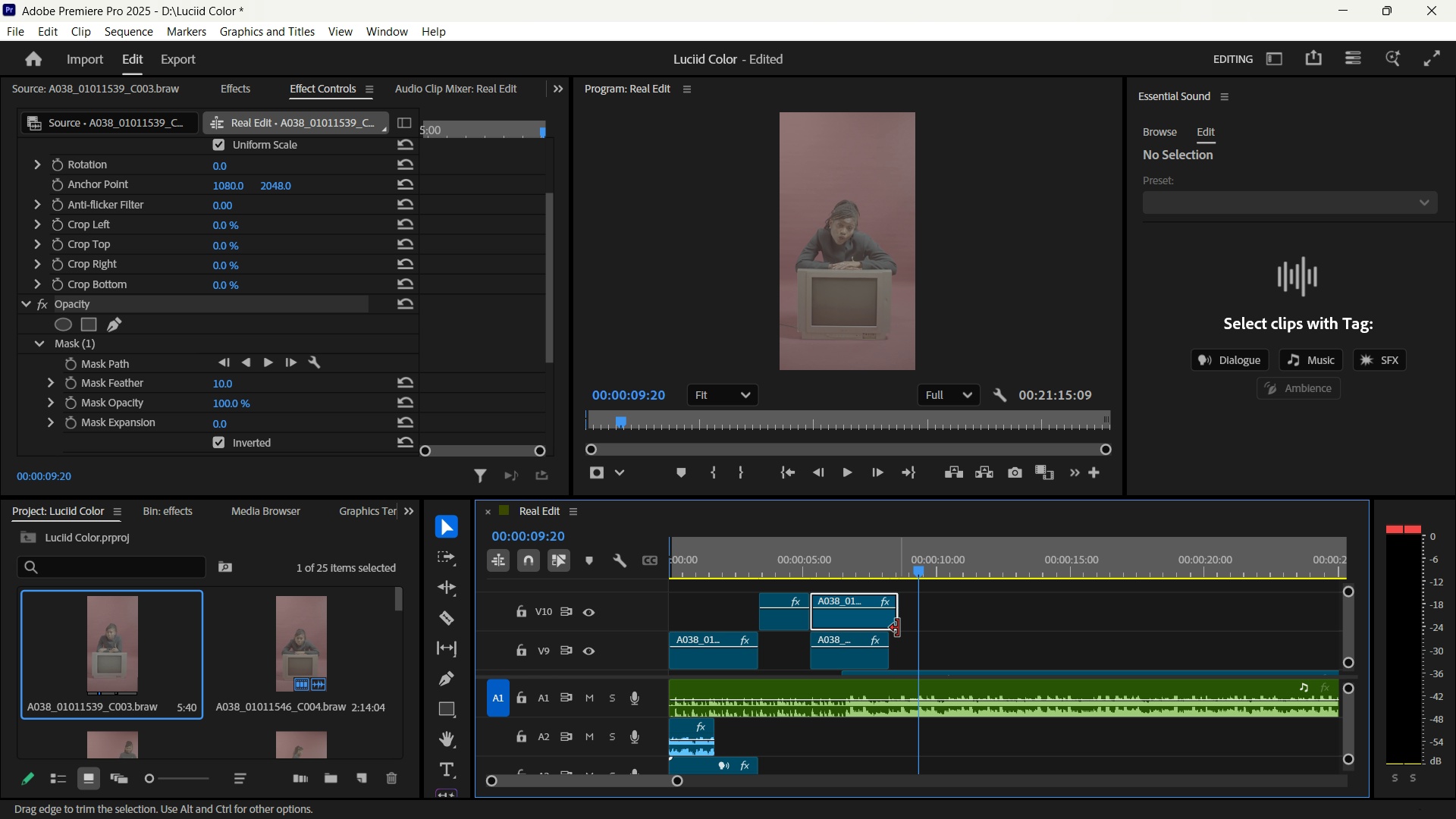 
left_click_drag(start_coordinate=[898, 628], to_coordinate=[889, 626])
 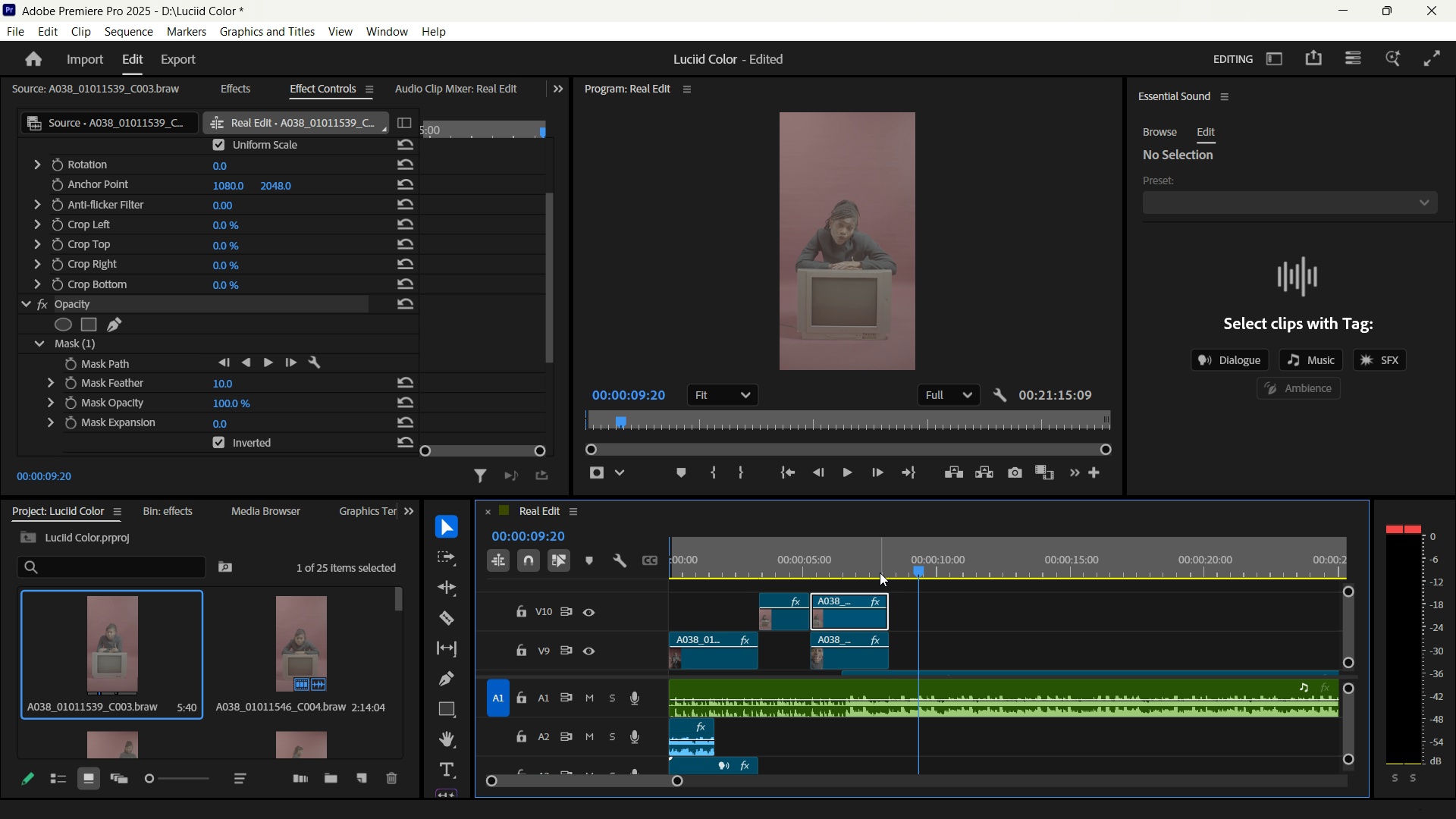 
left_click_drag(start_coordinate=[877, 572], to_coordinate=[851, 569])
 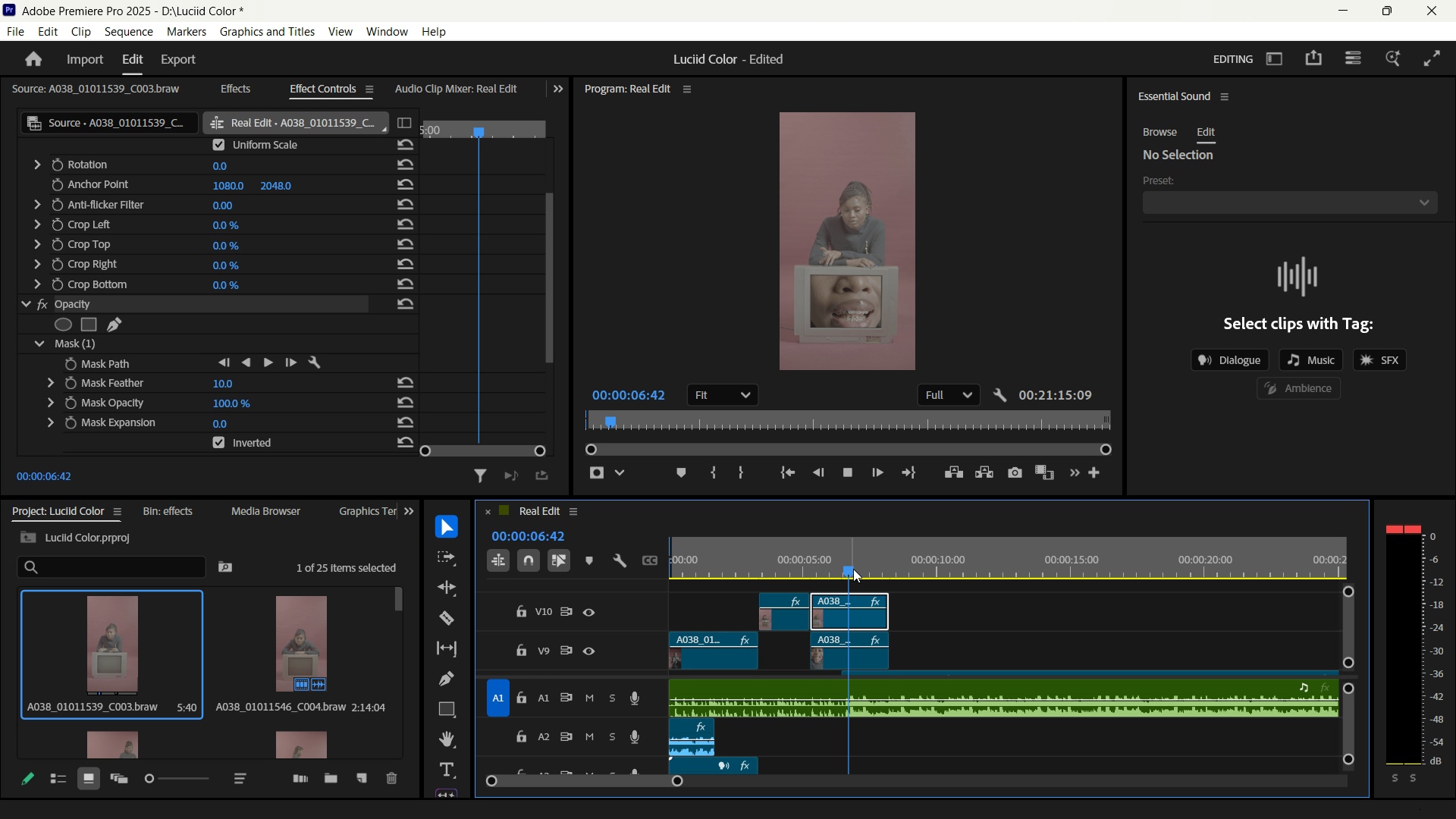 
key(Space)
 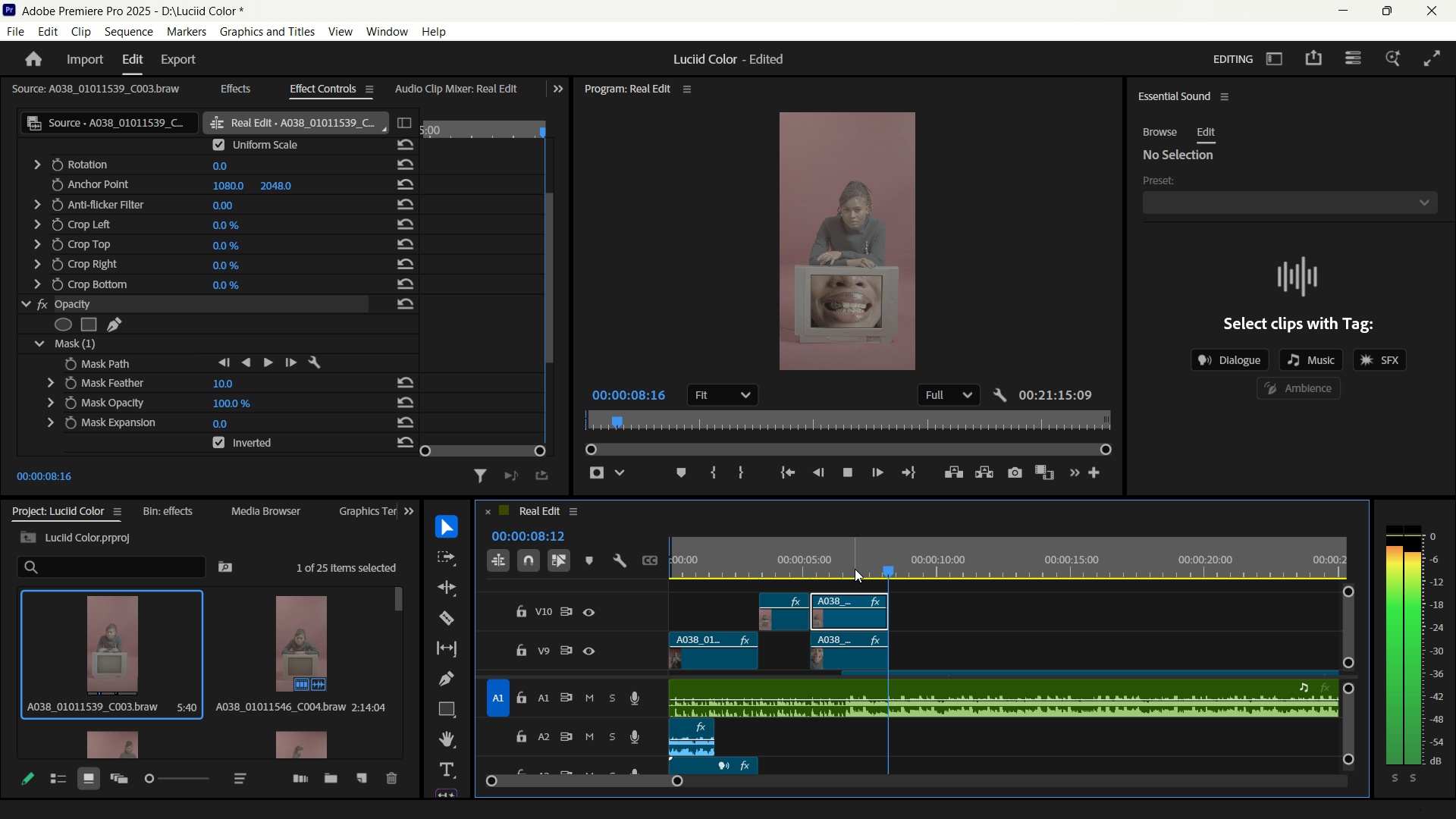 
key(Space)
 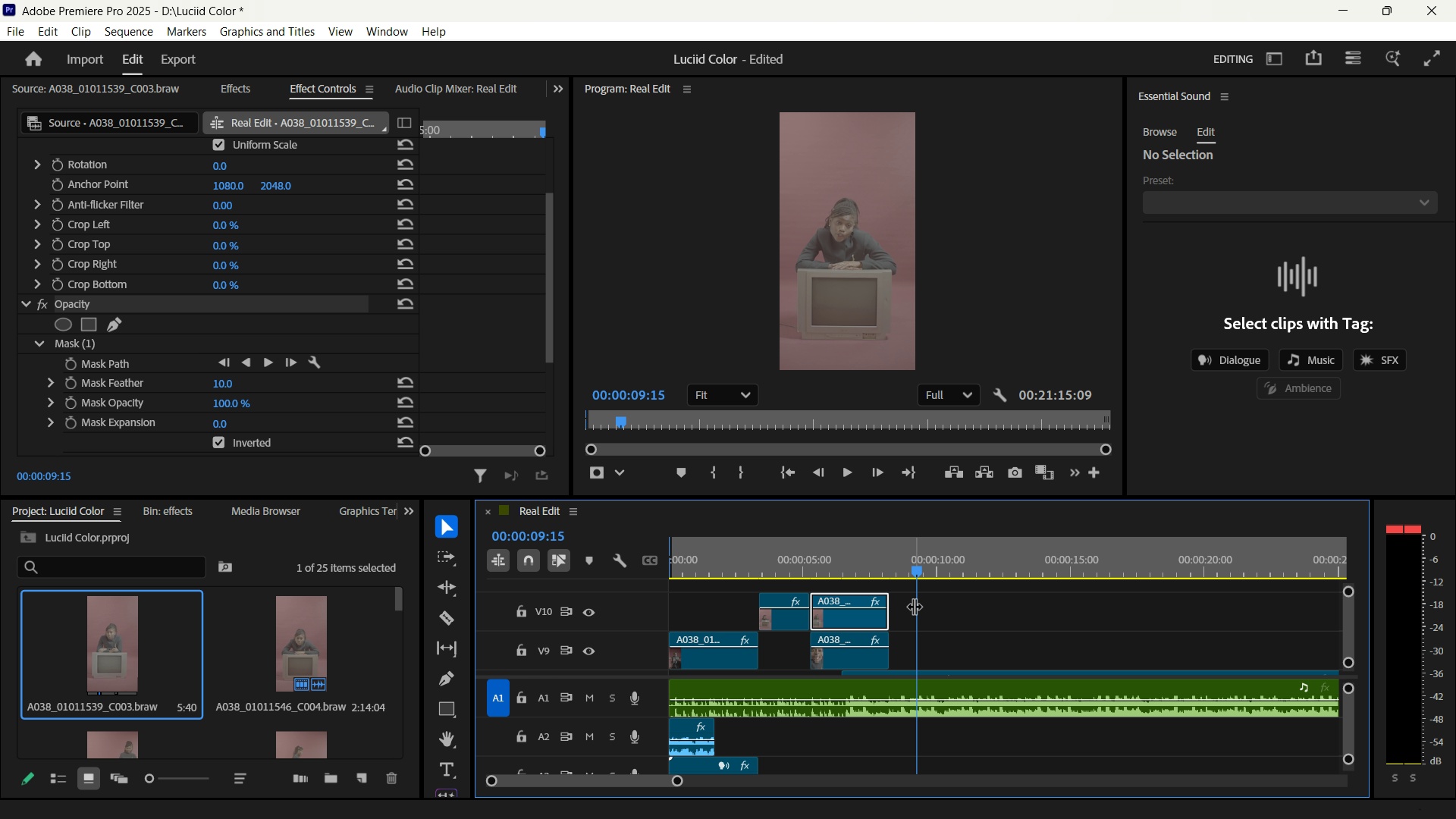 
hold_key(key=ControlLeft, duration=5.35)
scroll: coordinate [974, 606], scroll_direction: down, amount: 5.0
 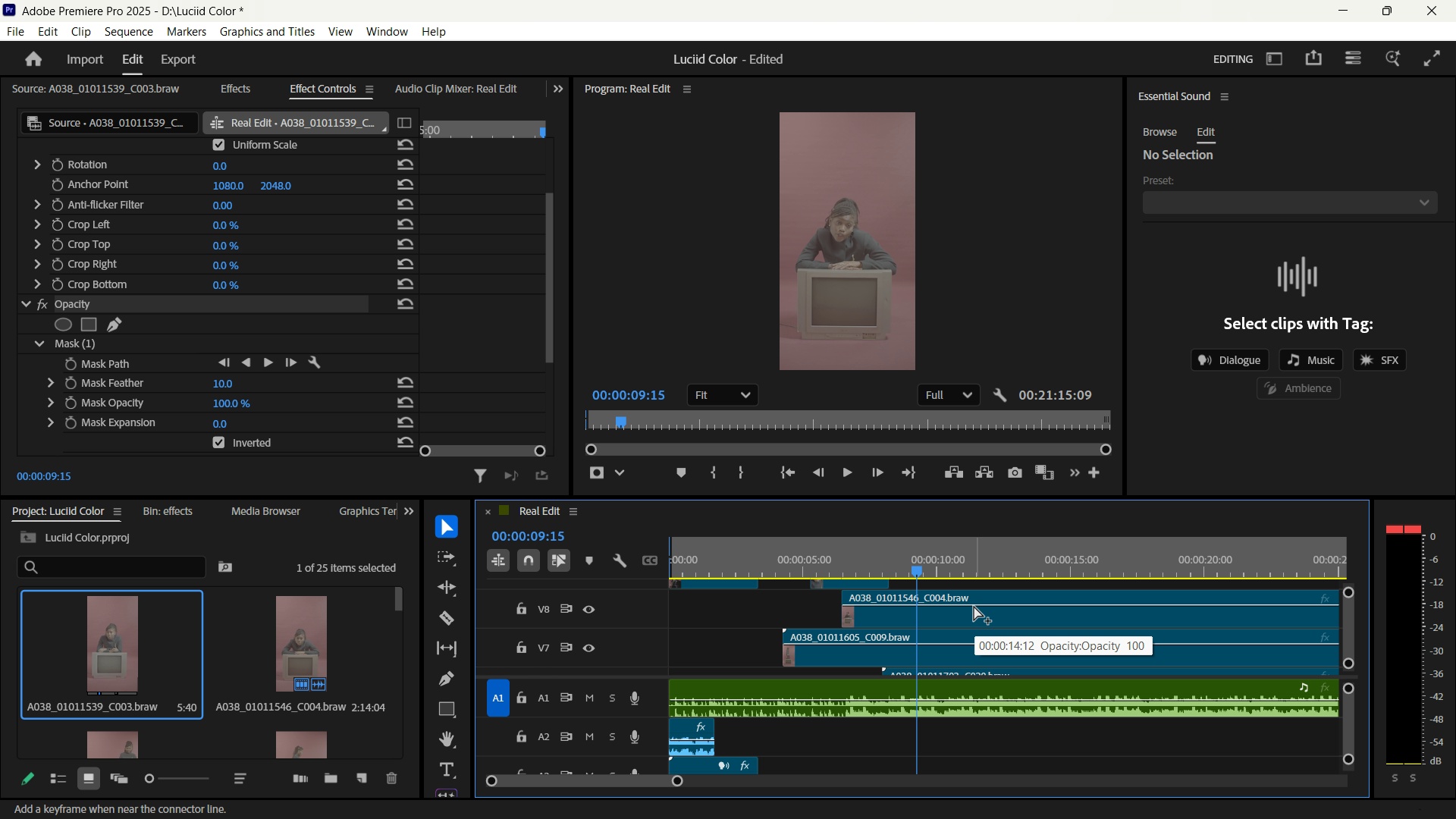 
scroll: coordinate [974, 606], scroll_direction: up, amount: 4.0
 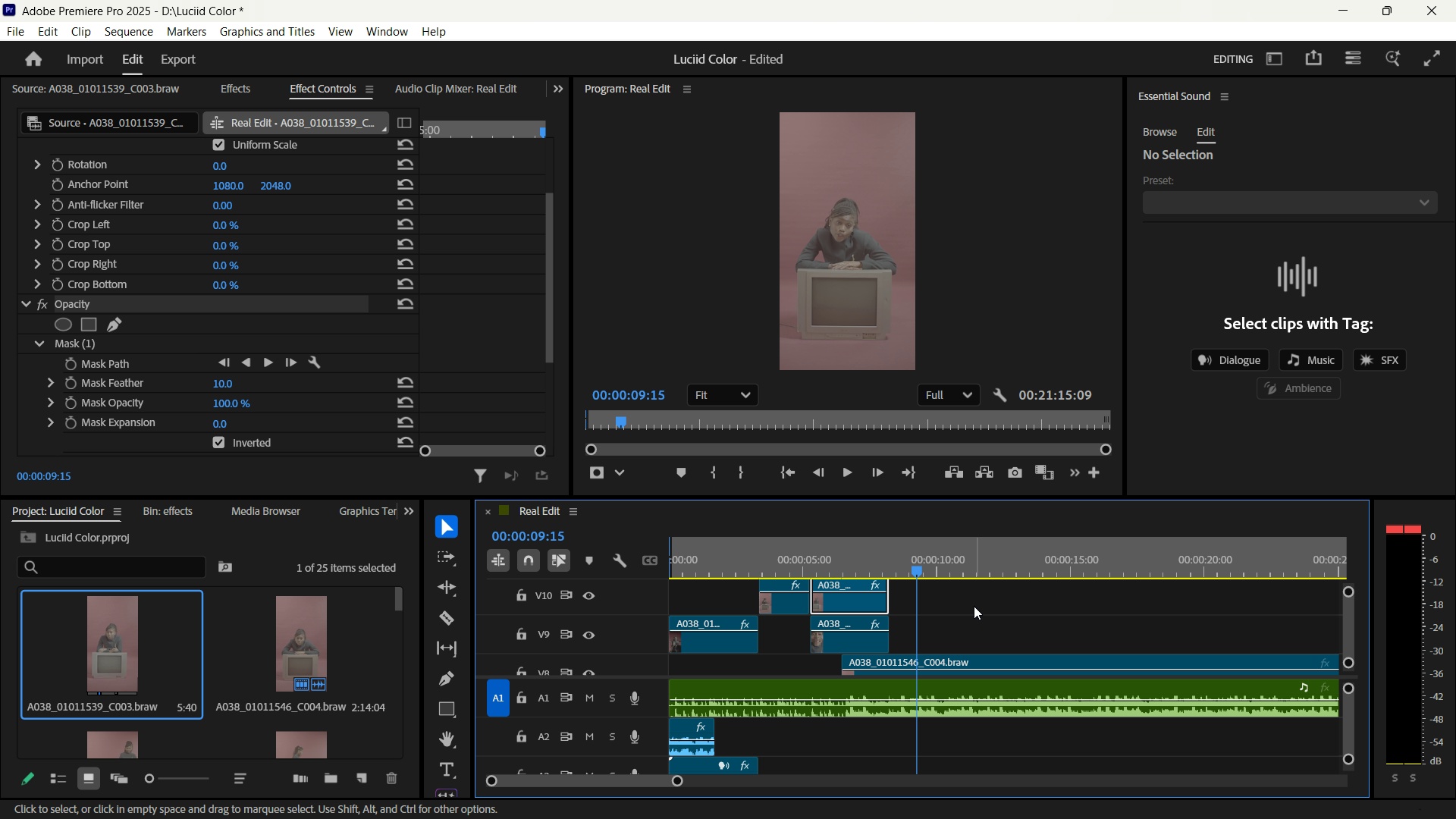 
scroll: coordinate [974, 606], scroll_direction: down, amount: 3.0
 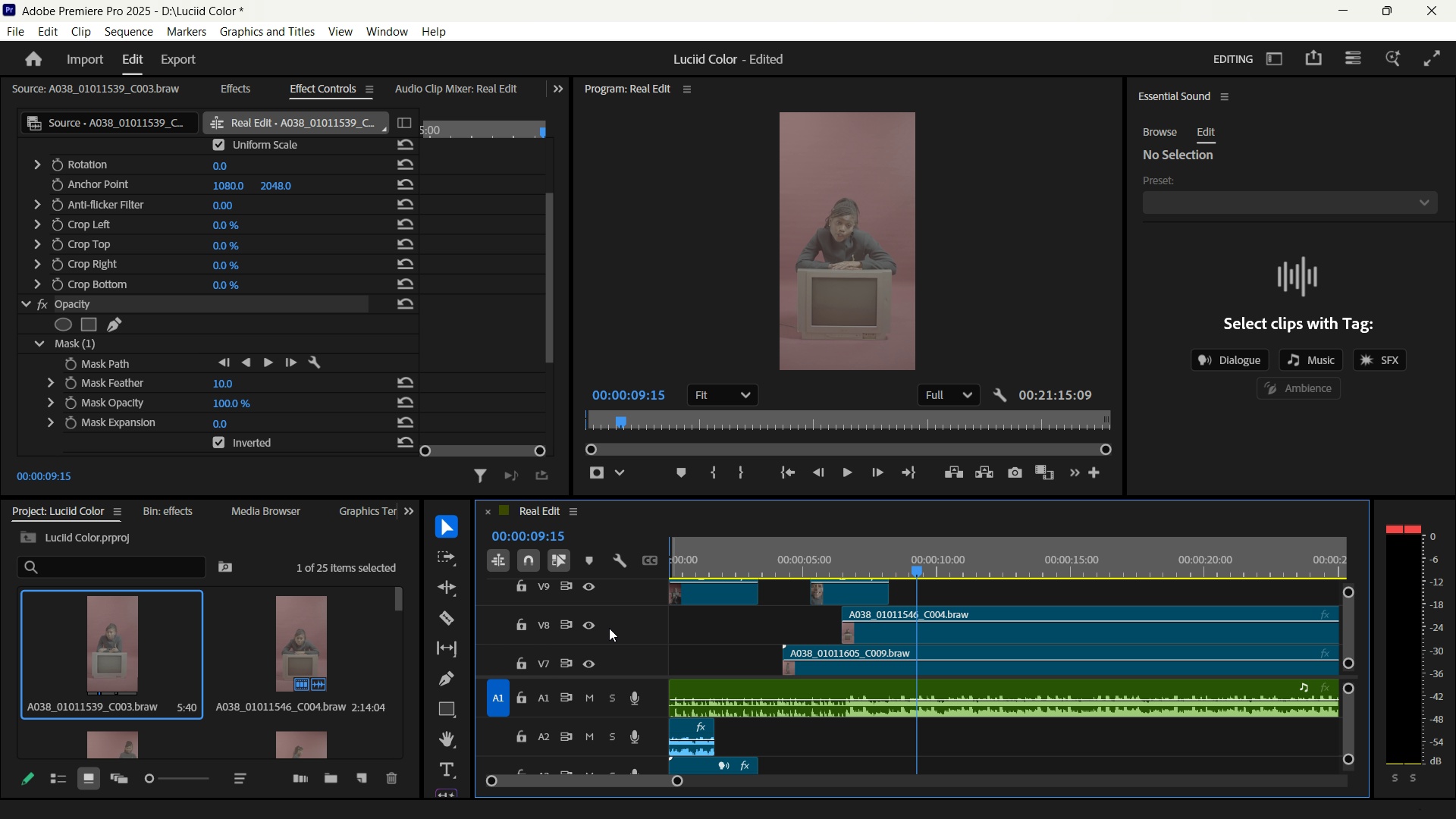 
left_click([595, 628])
 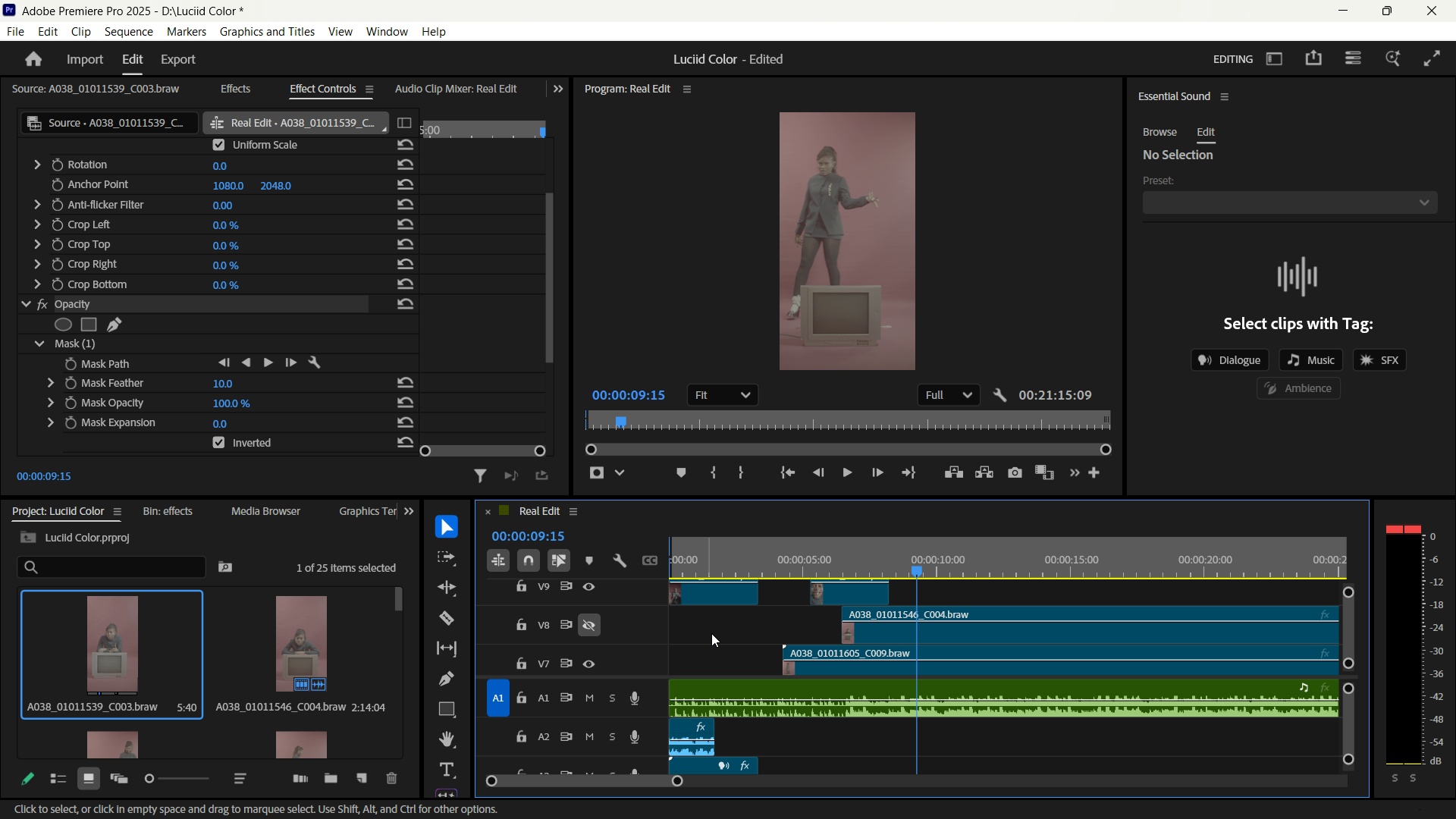 
hold_key(key=ControlLeft, duration=0.73)
scroll: coordinate [744, 632], scroll_direction: down, amount: 1.0
 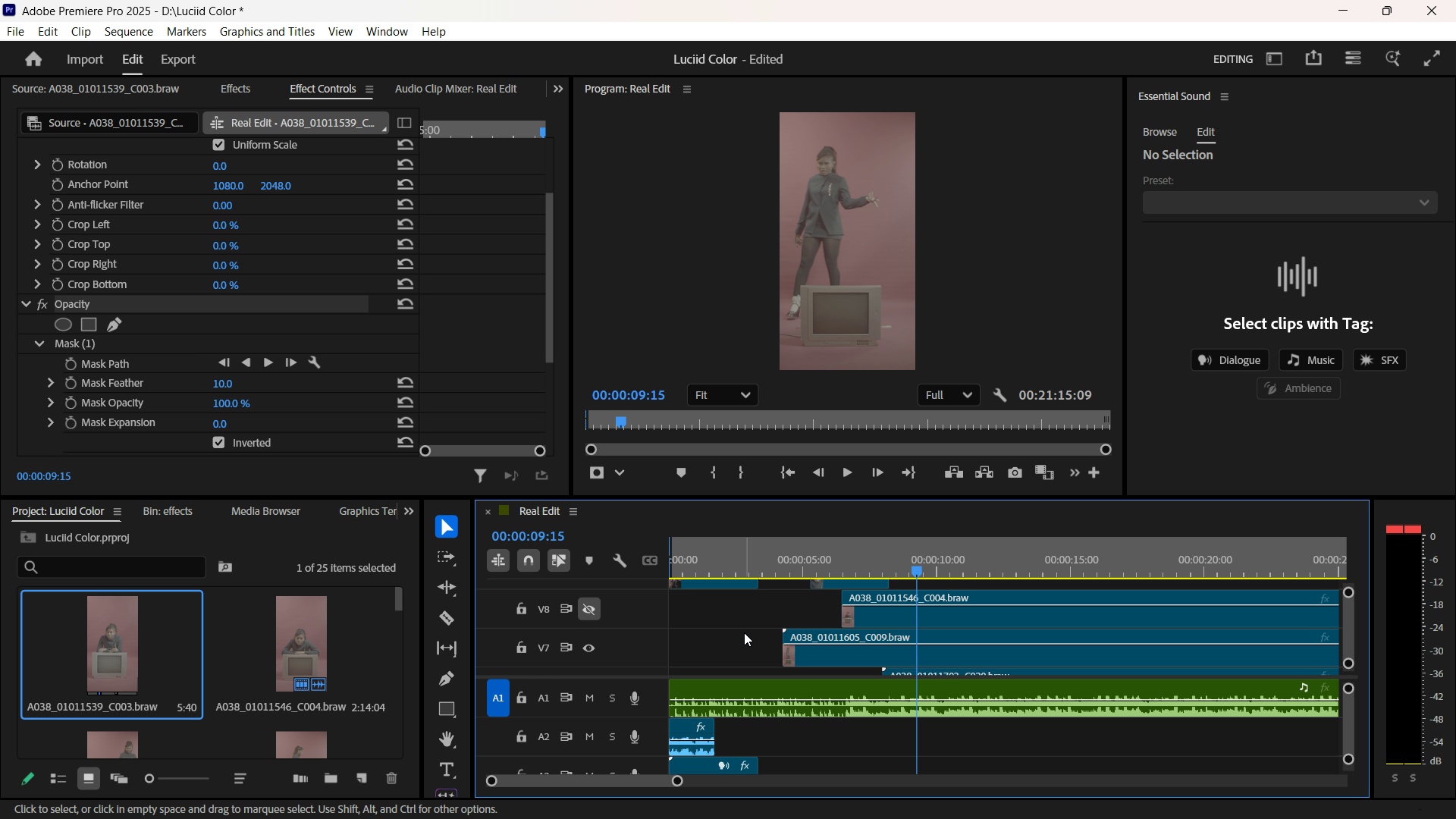 
wait(74.13)
 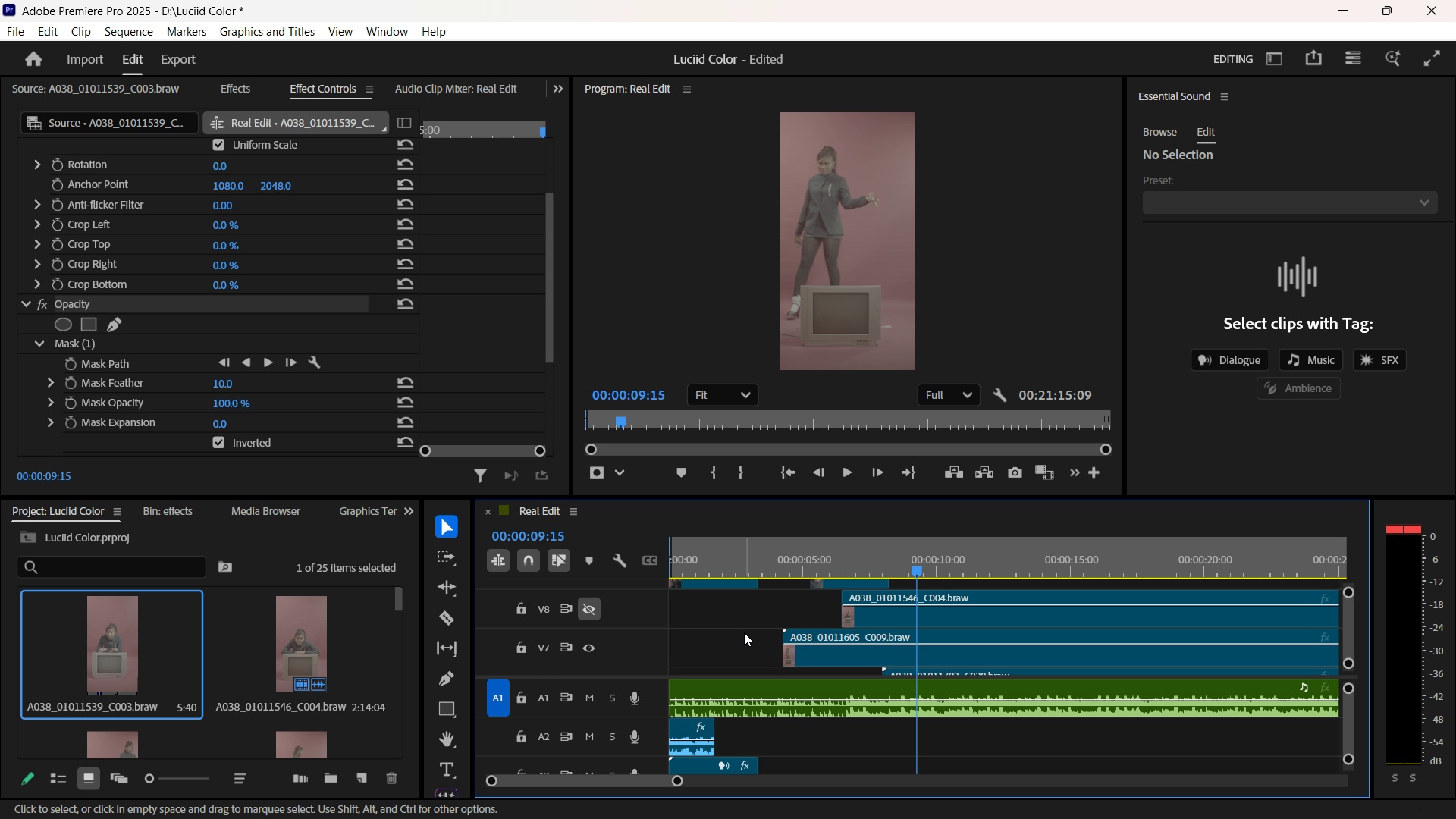 
left_click_drag(start_coordinate=[907, 563], to_coordinate=[601, 581])
 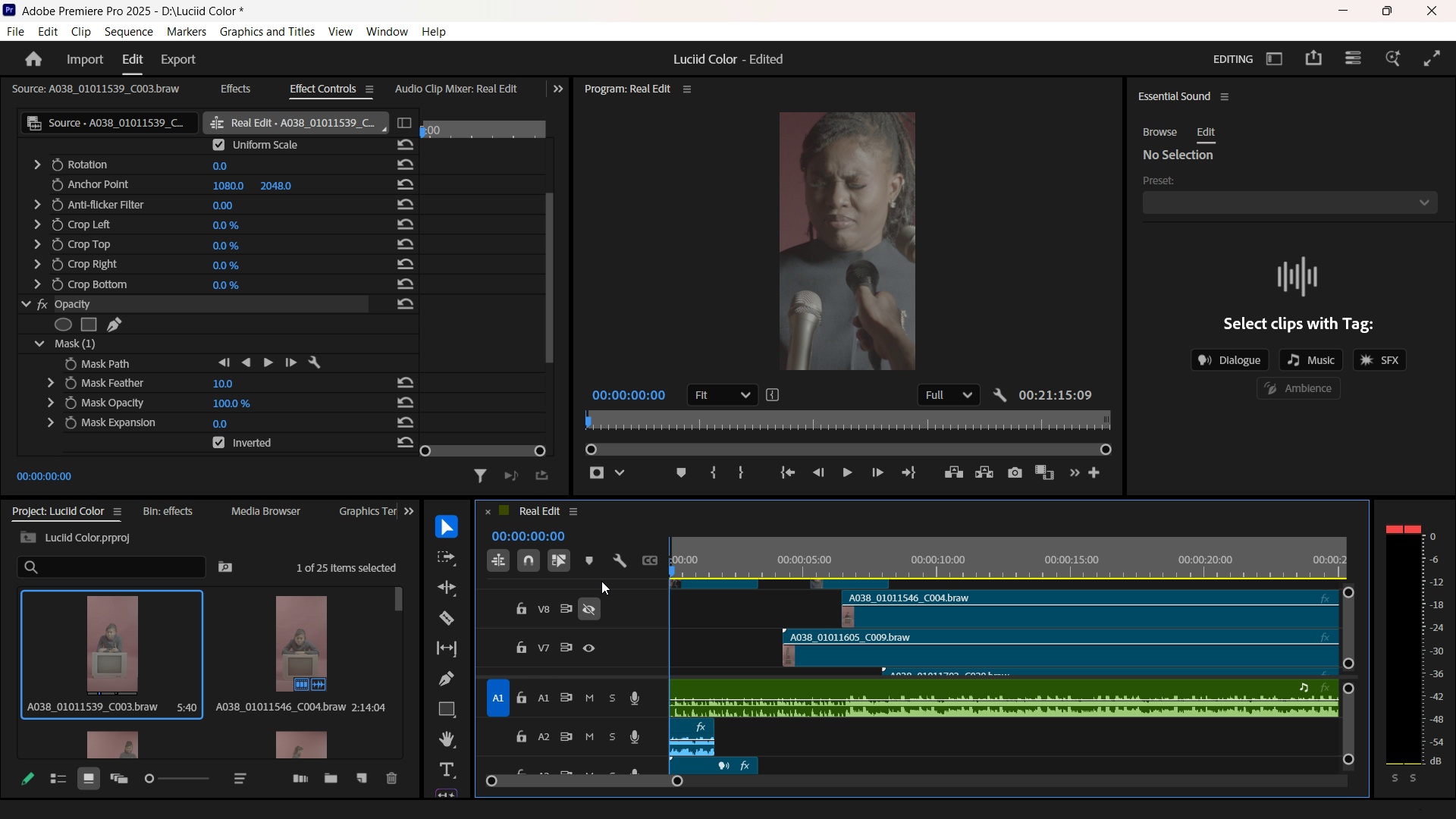 
key(Space)
 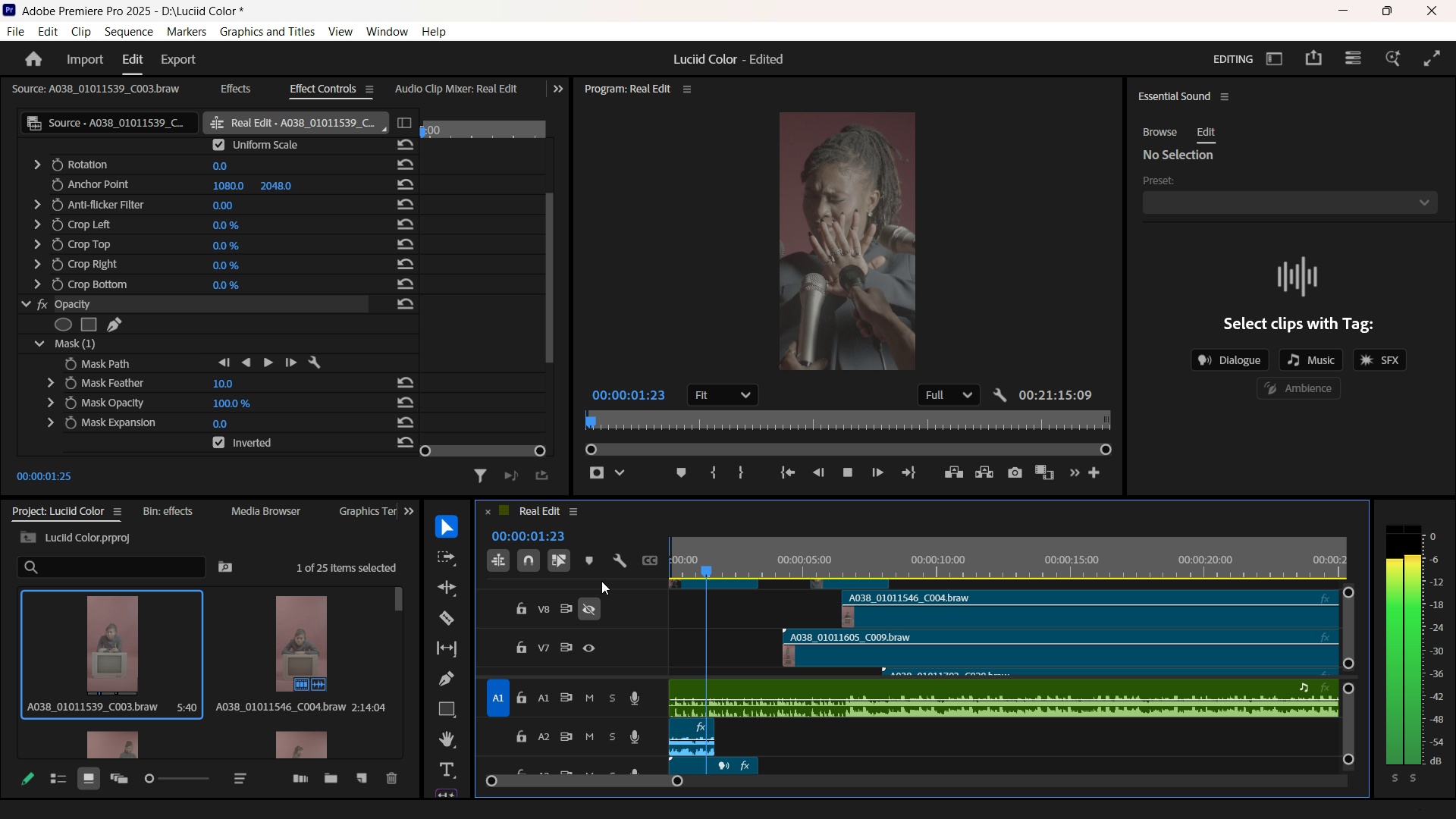 
key(Space)